 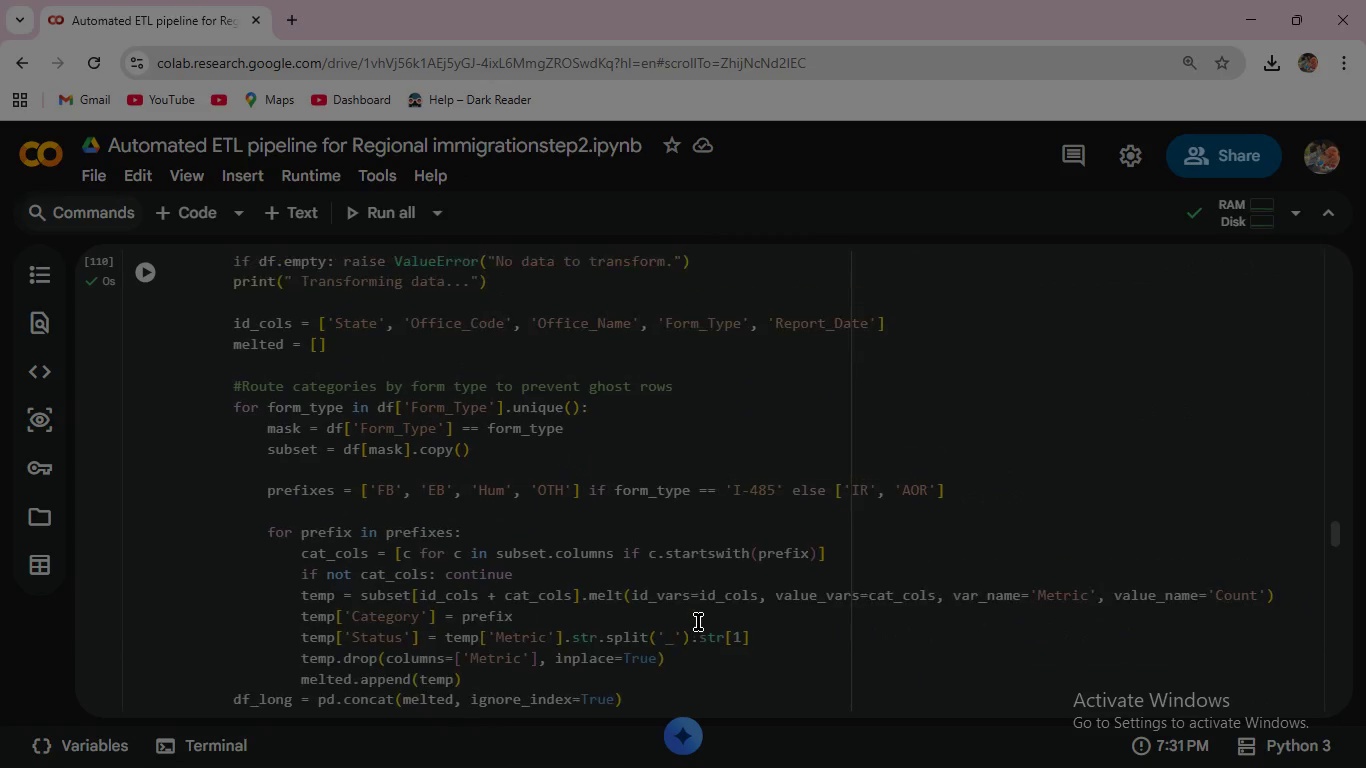 
scroll: coordinate [698, 622], scroll_direction: down, amount: 3.0
 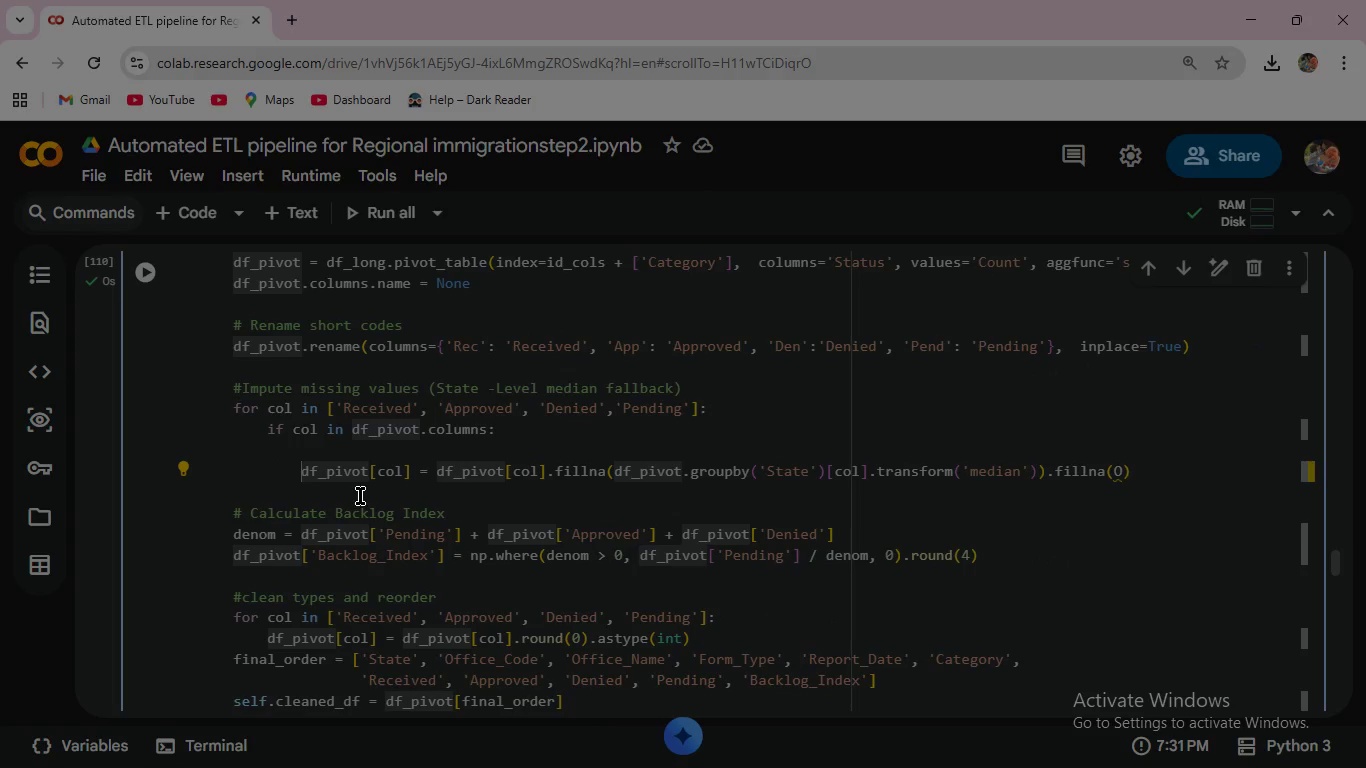 
key(Shift+3)
 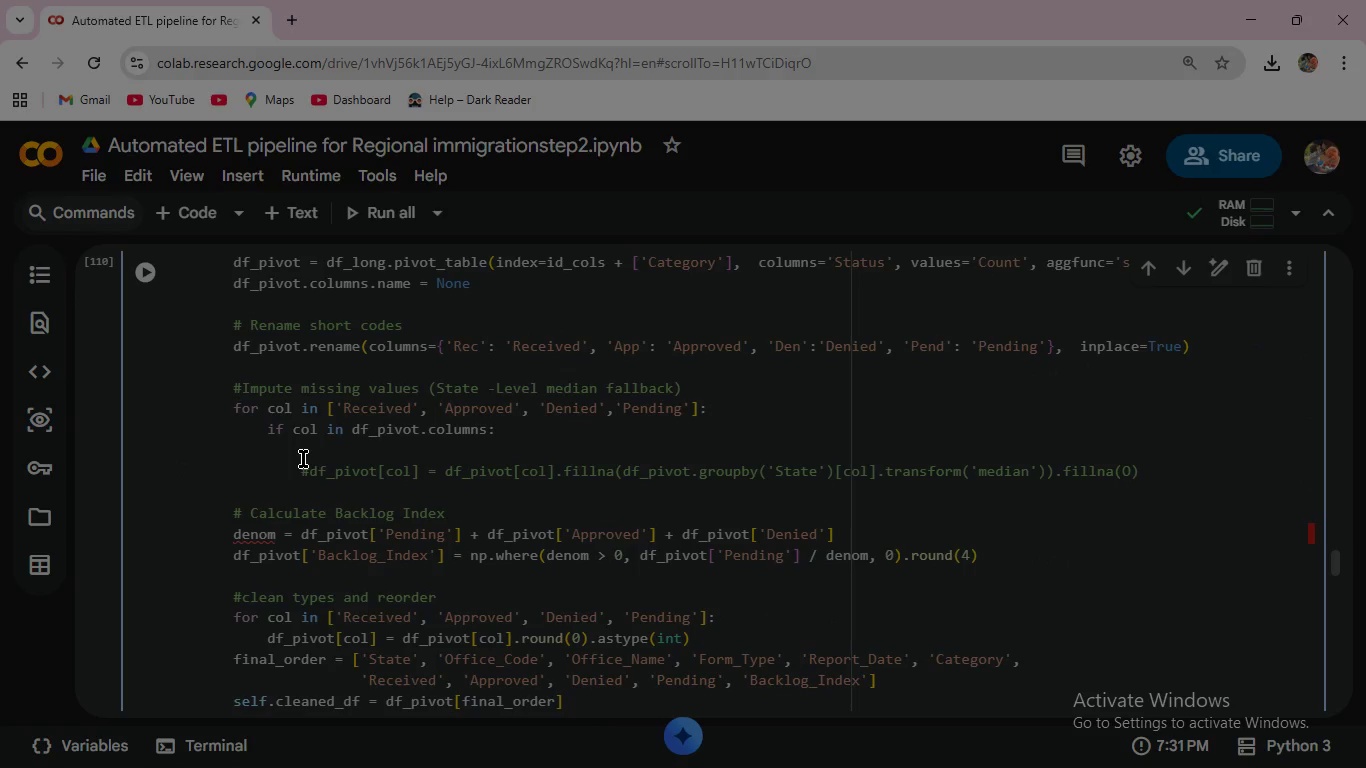 
key(Backspace)
 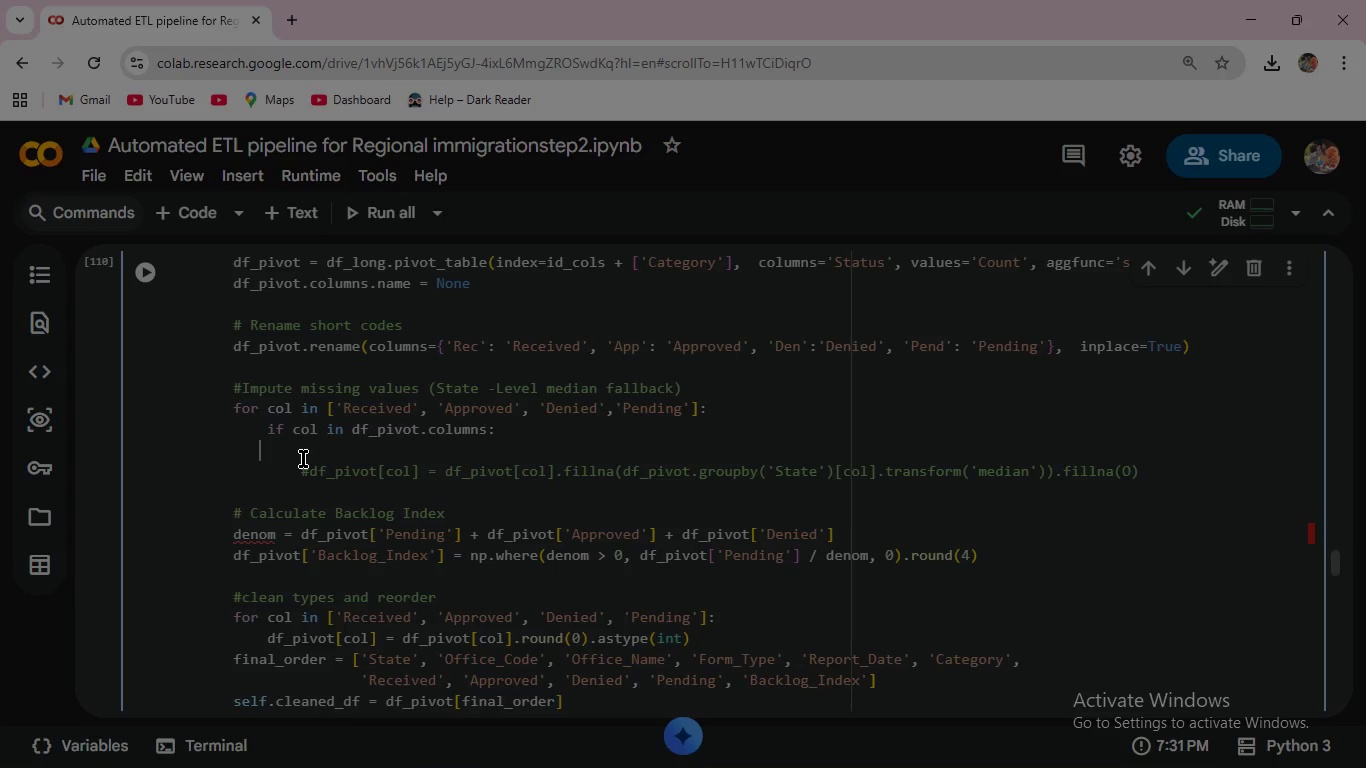 
key(Backspace)
 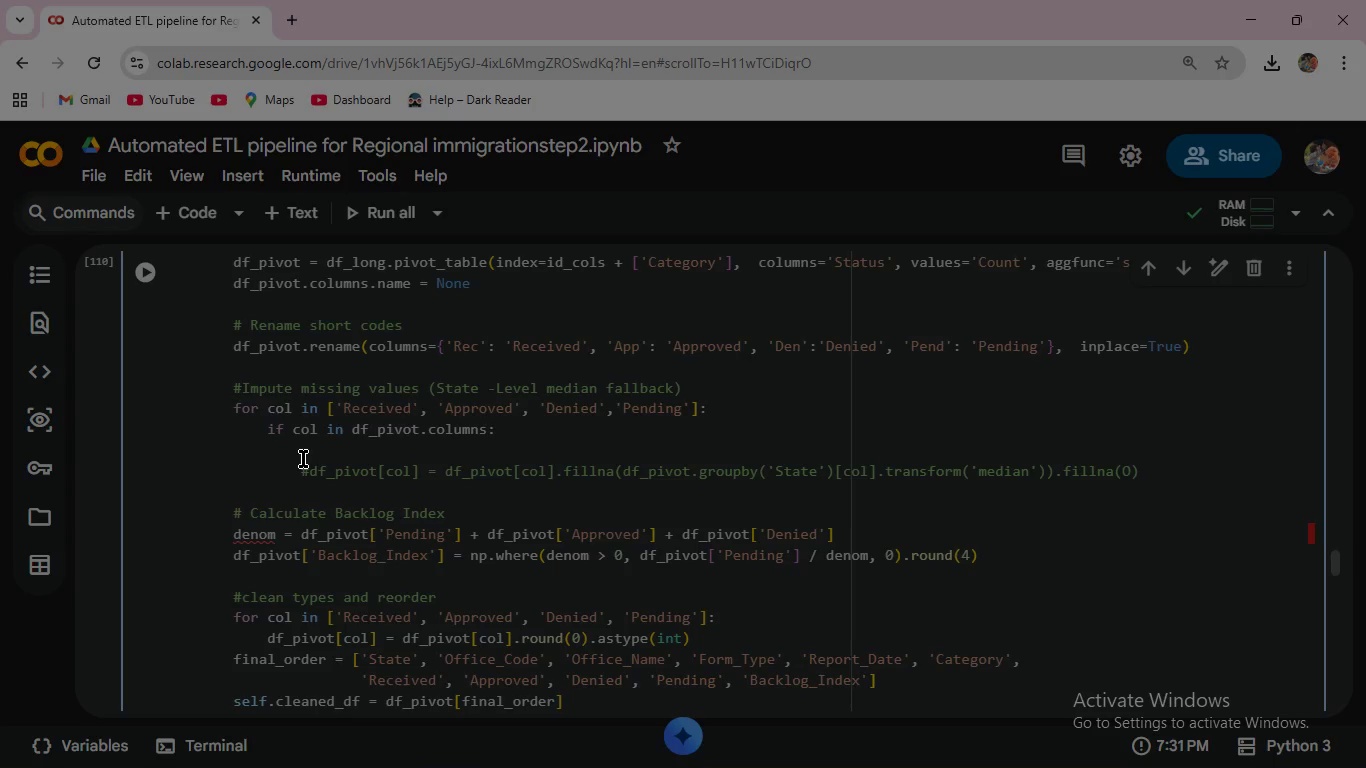 
key(Backspace)
 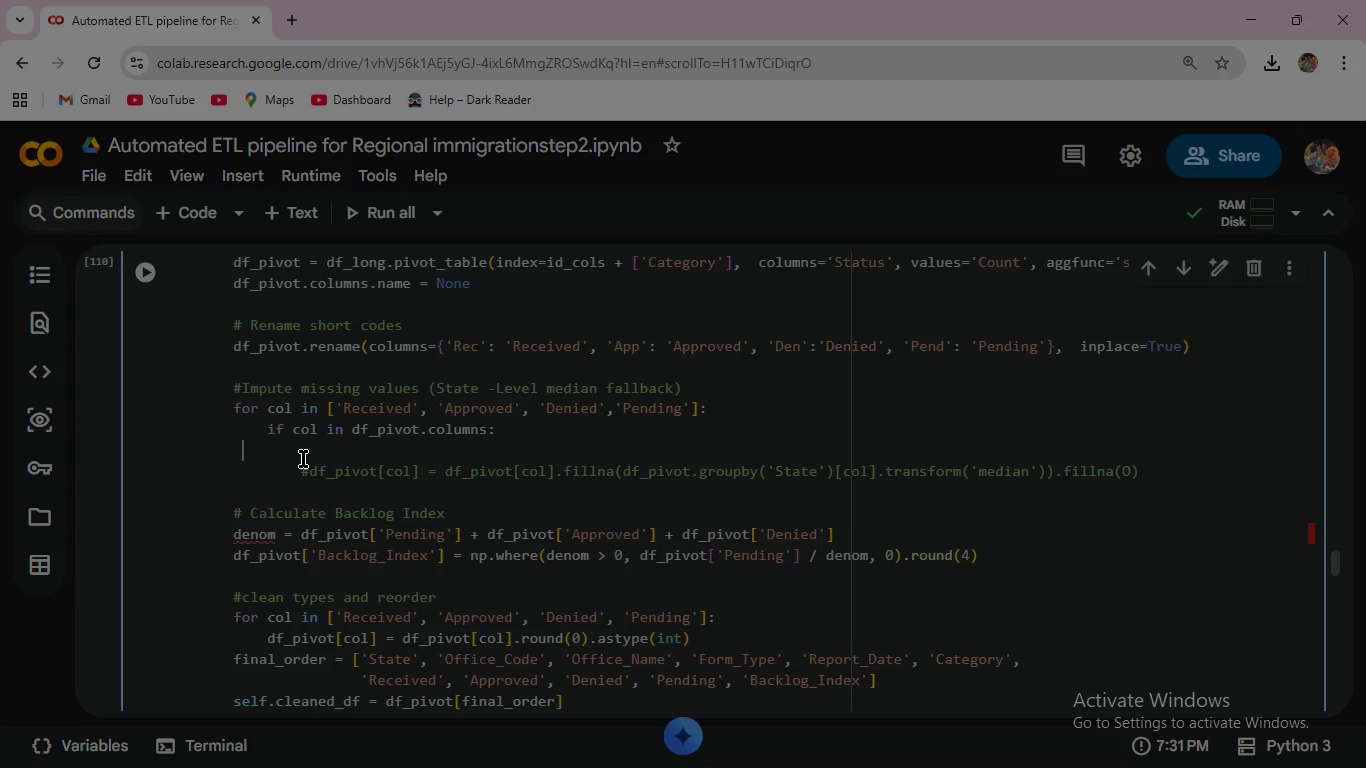 
key(Backspace)
 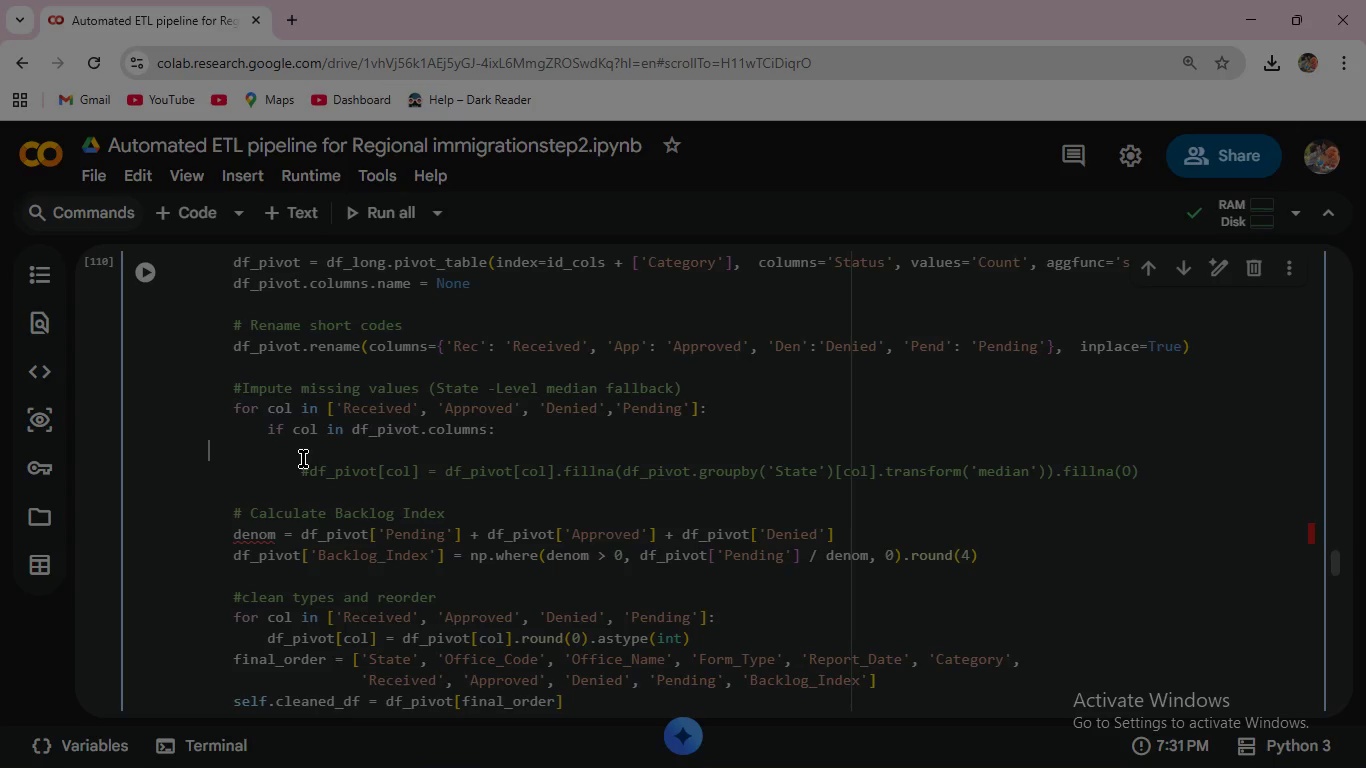 
key(Backspace)
 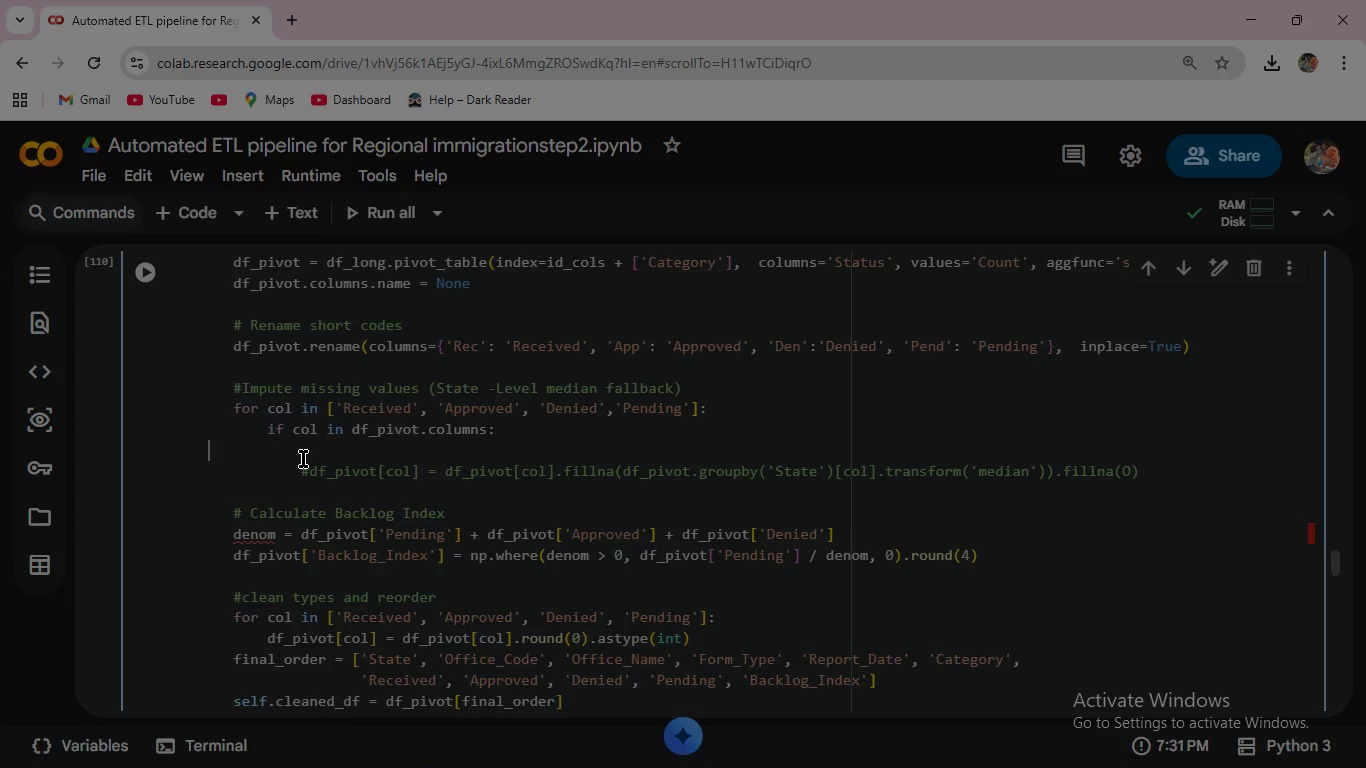 
key(Backspace)
 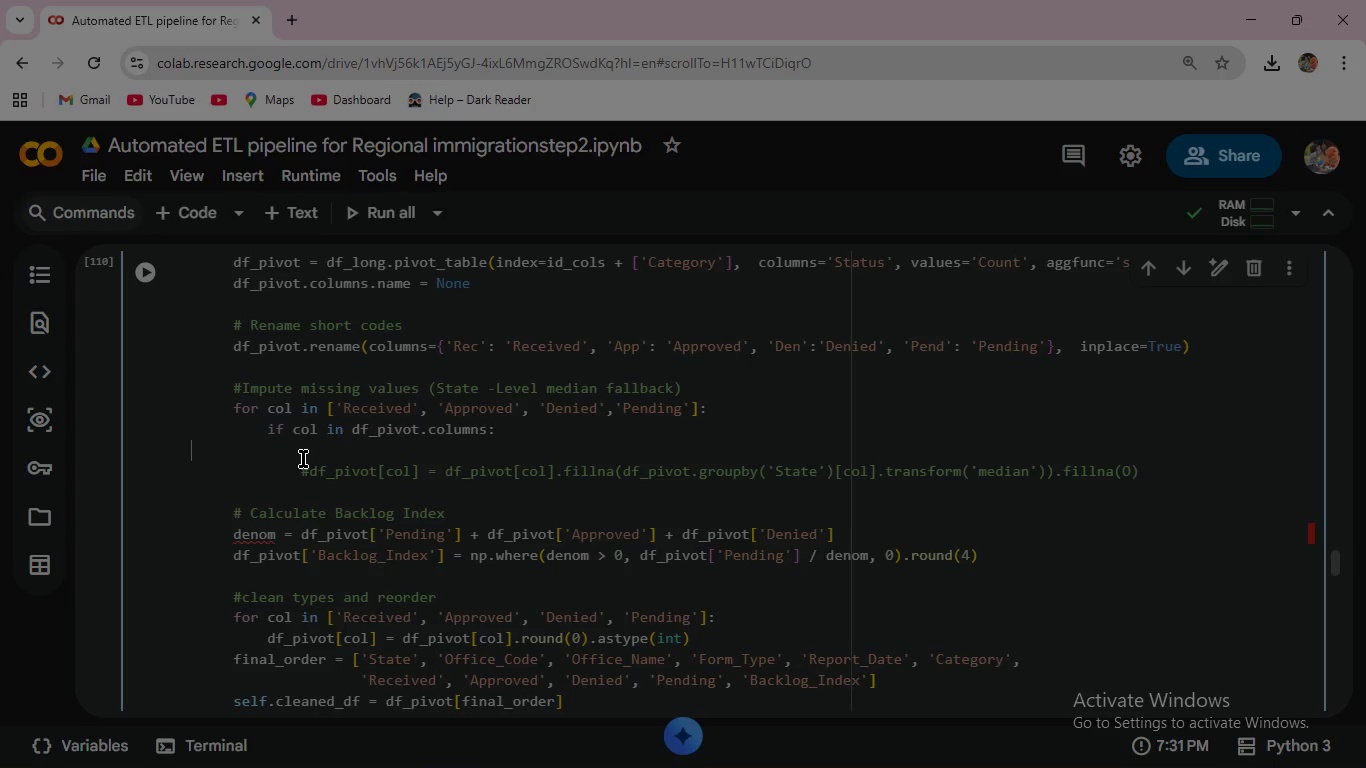 
key(Backspace)
 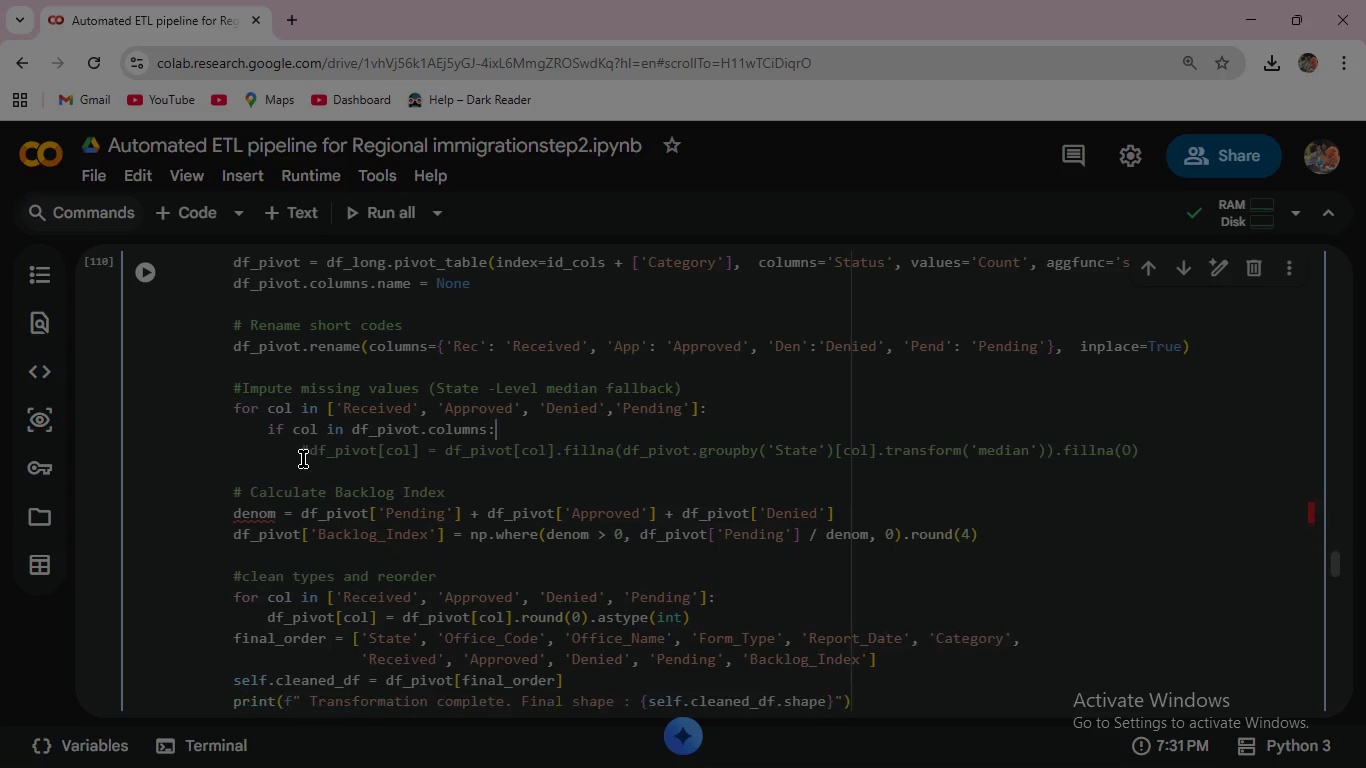 
key(Backspace)
 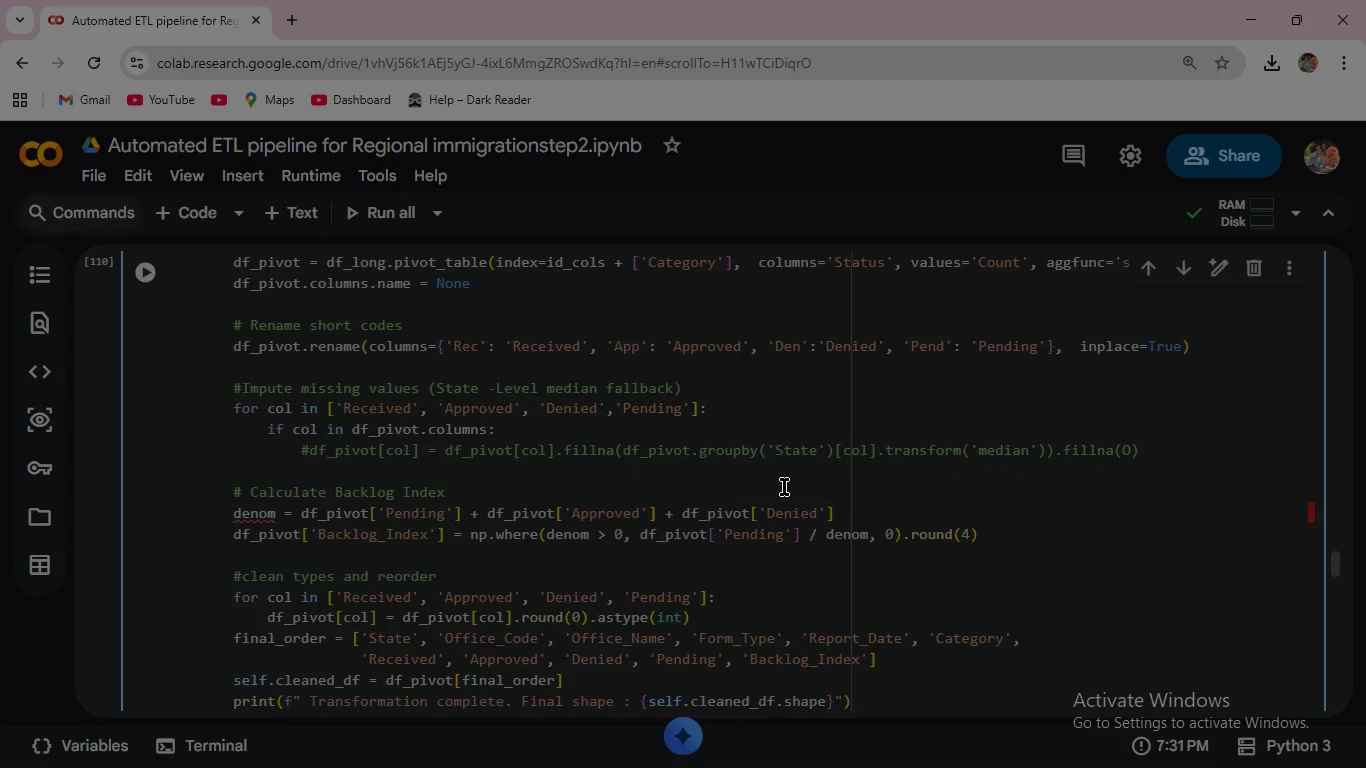 
left_click([1174, 449])
 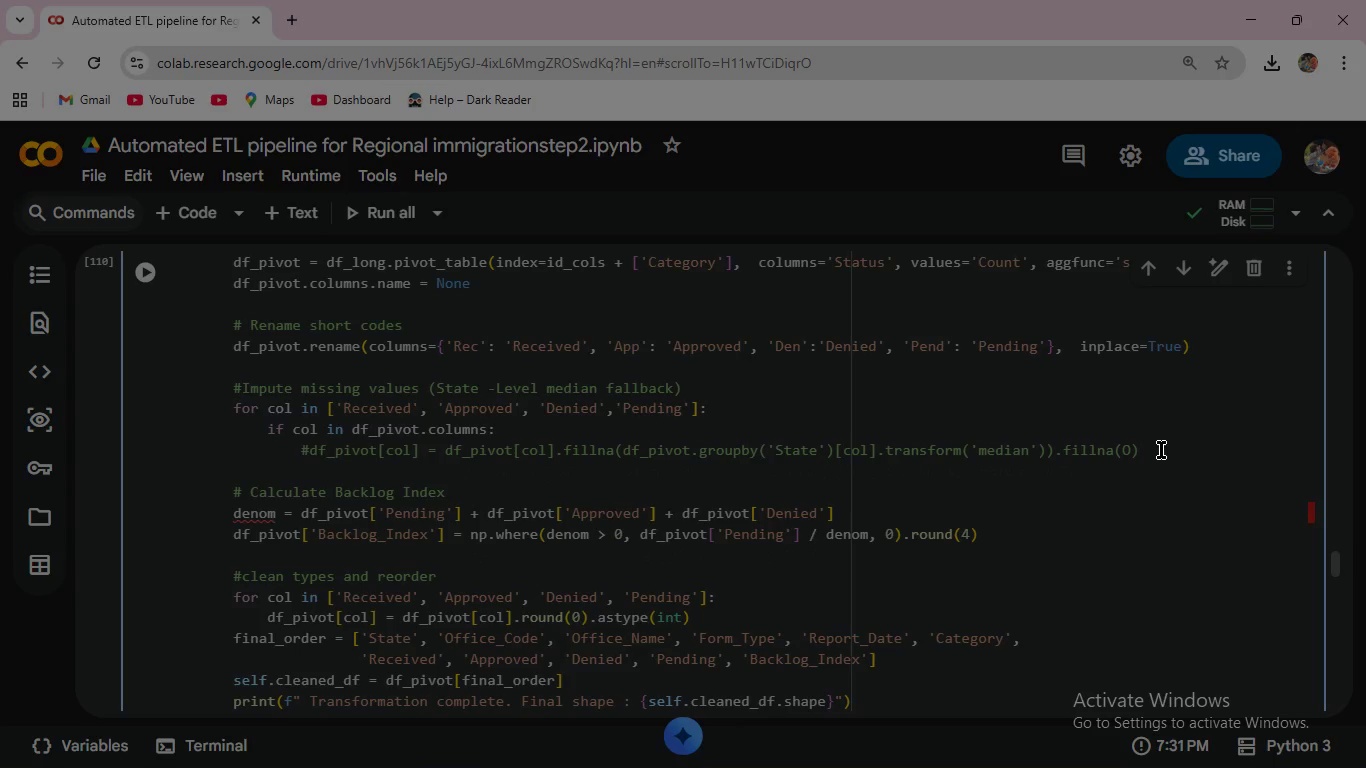 
left_click([1153, 451])
 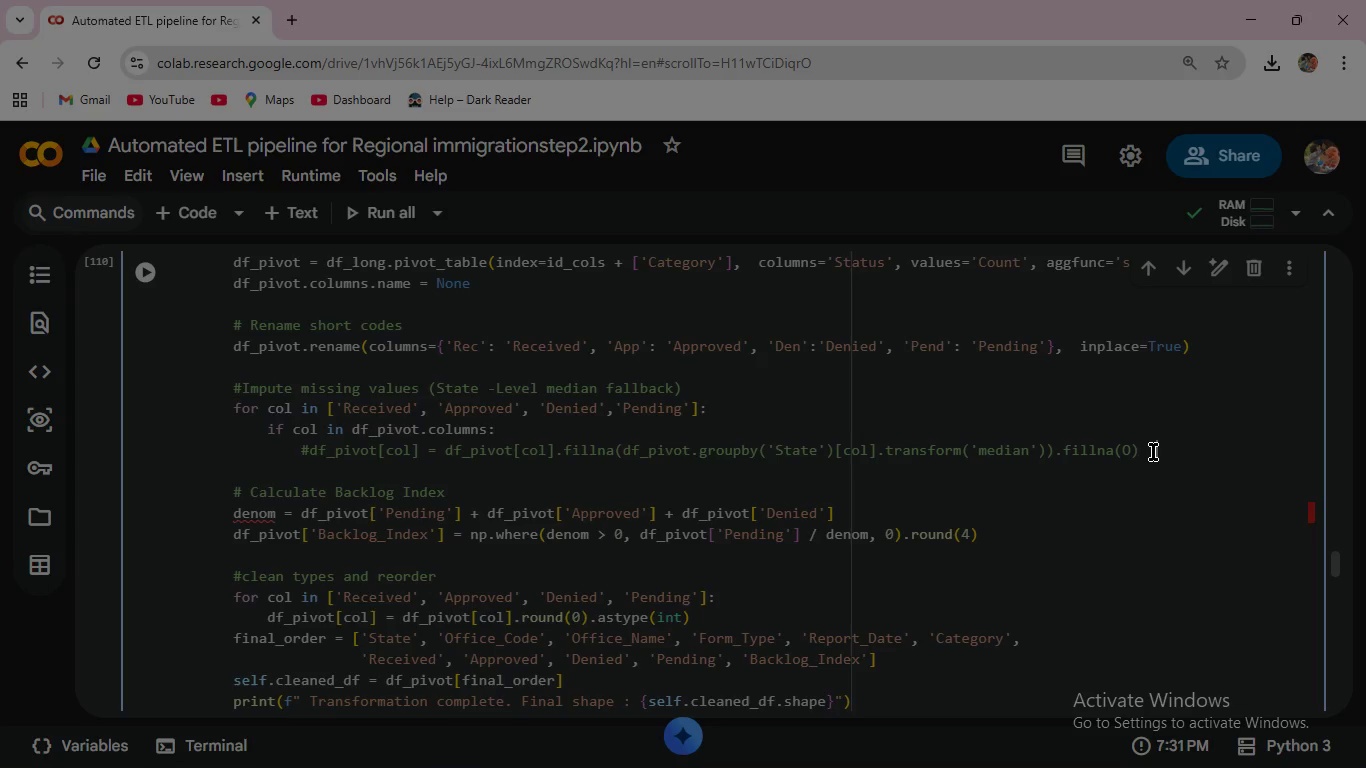 
key(Enter)
 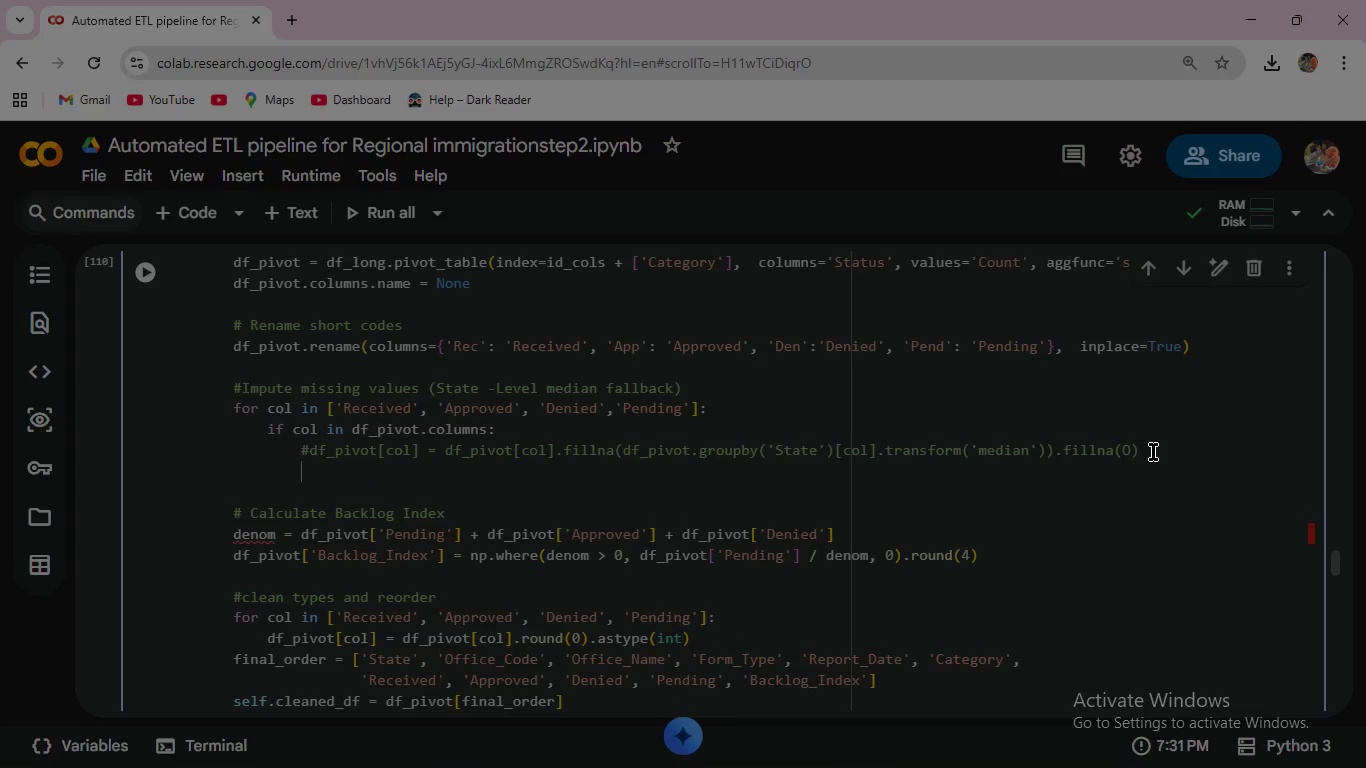 
type(df)
 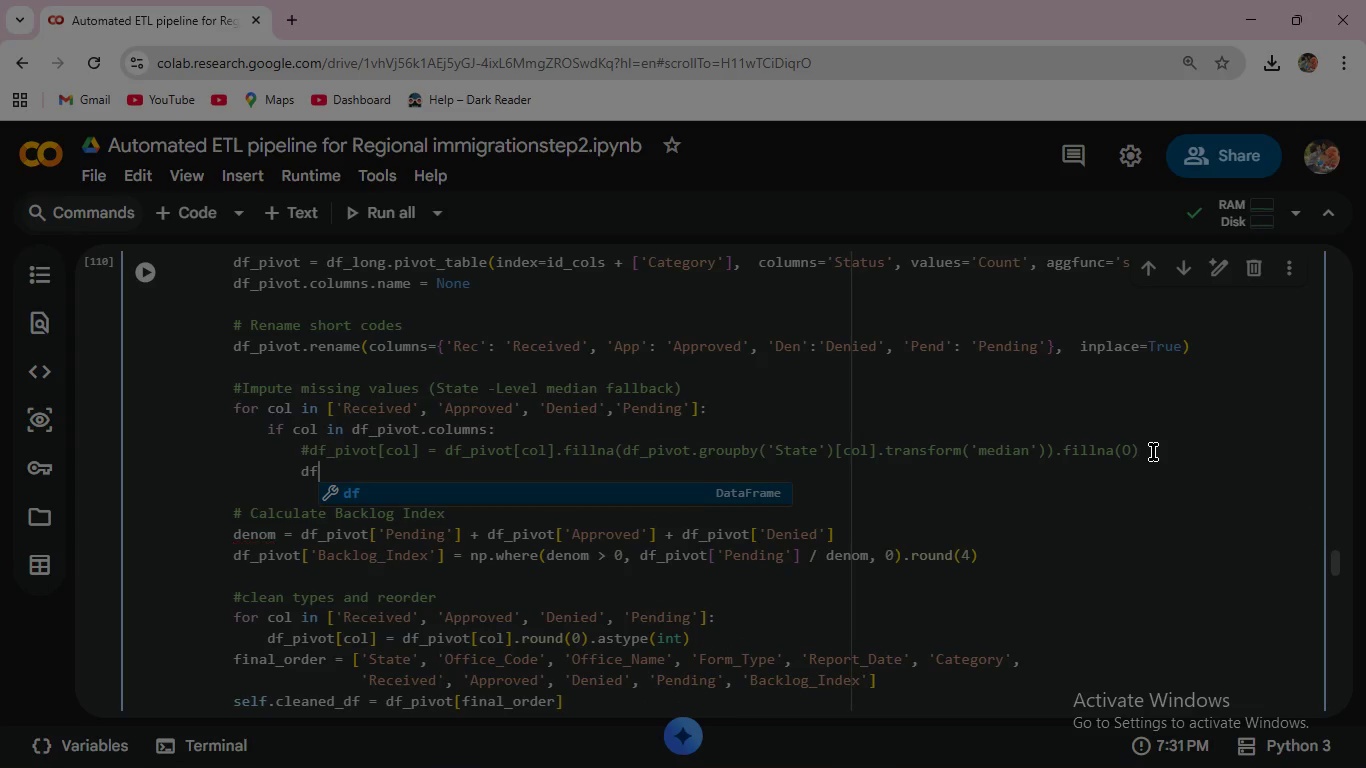 
key(Shift+Minus)
 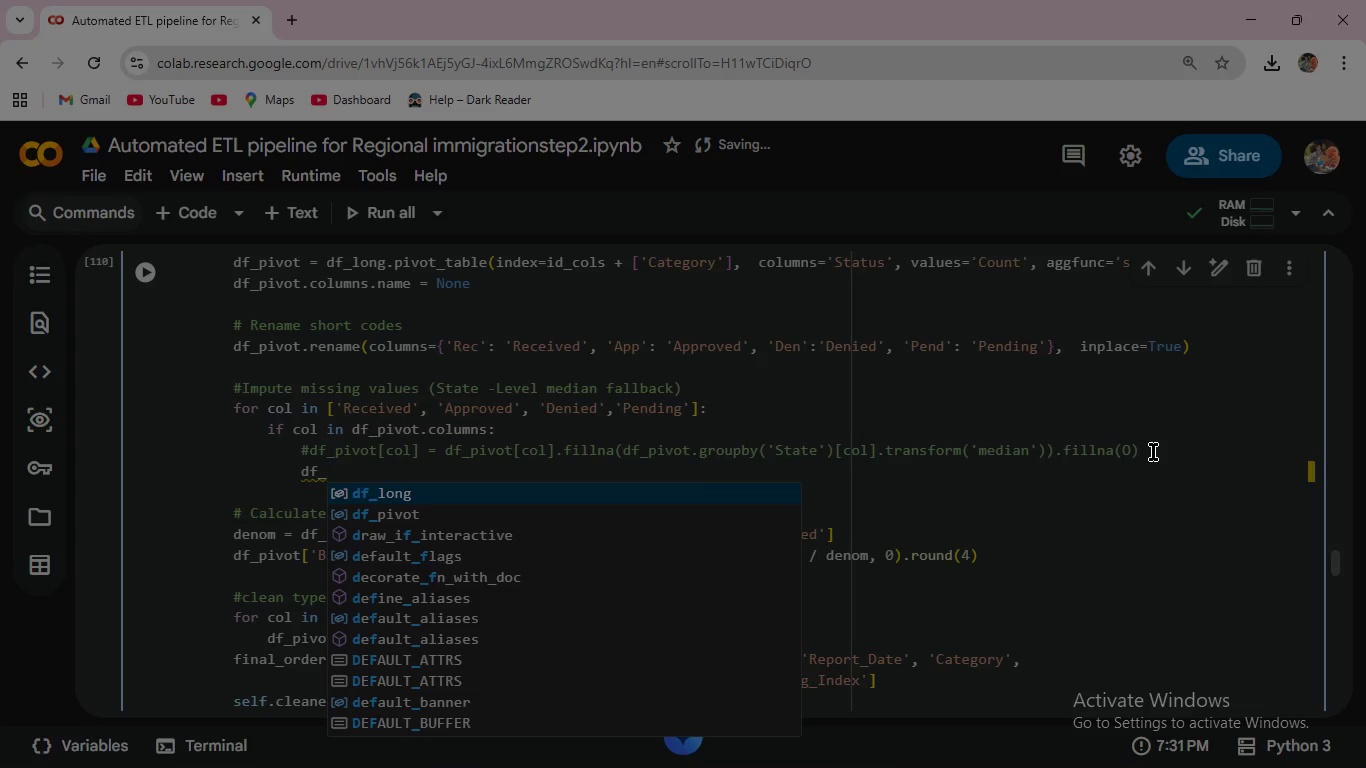 
type(pivot)
 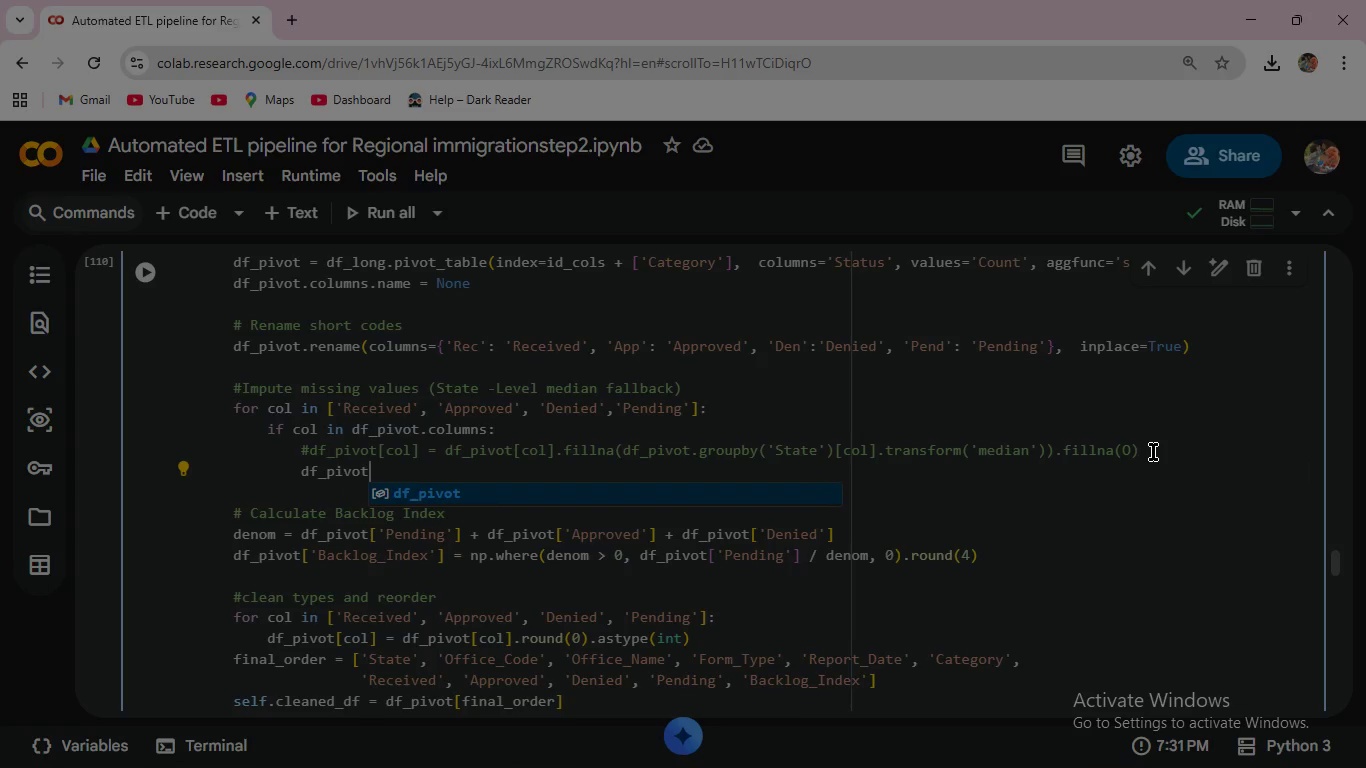 
key(Enter)
 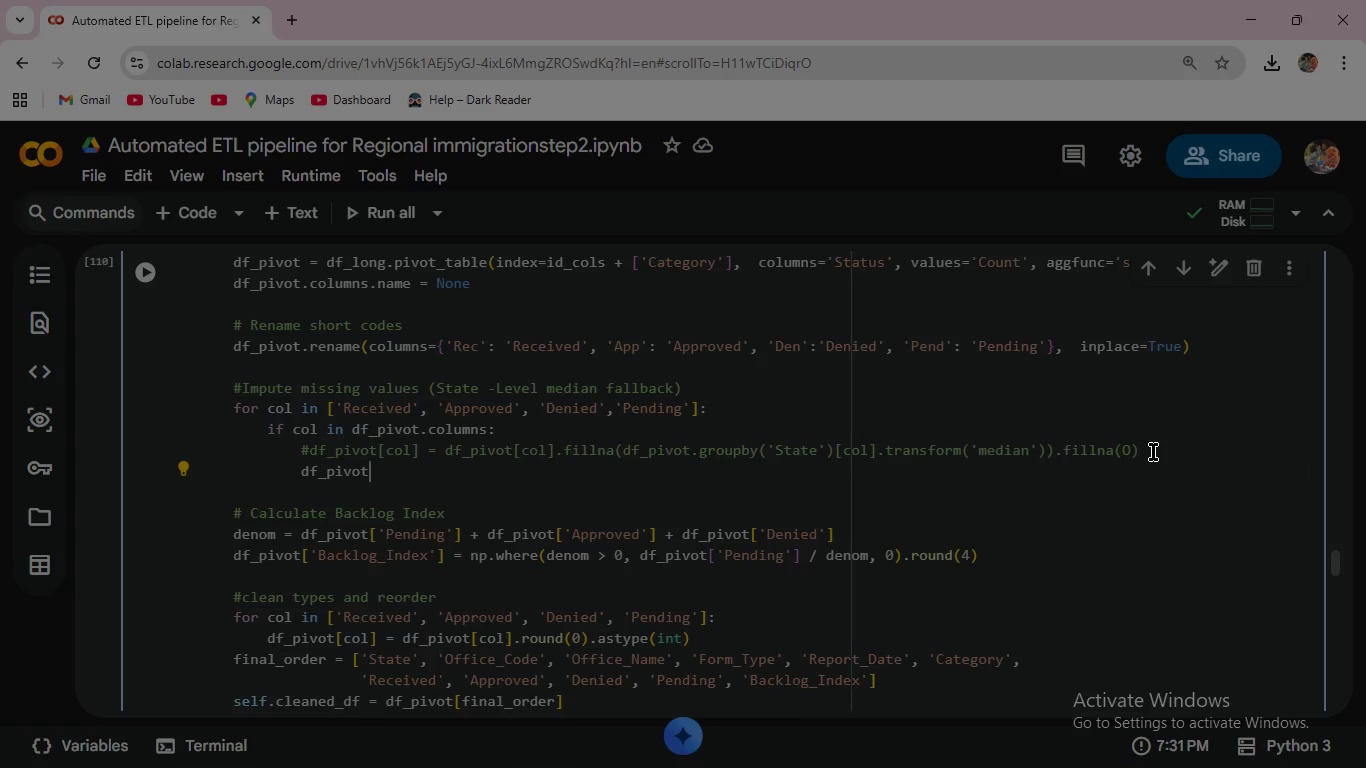 
type([col)
 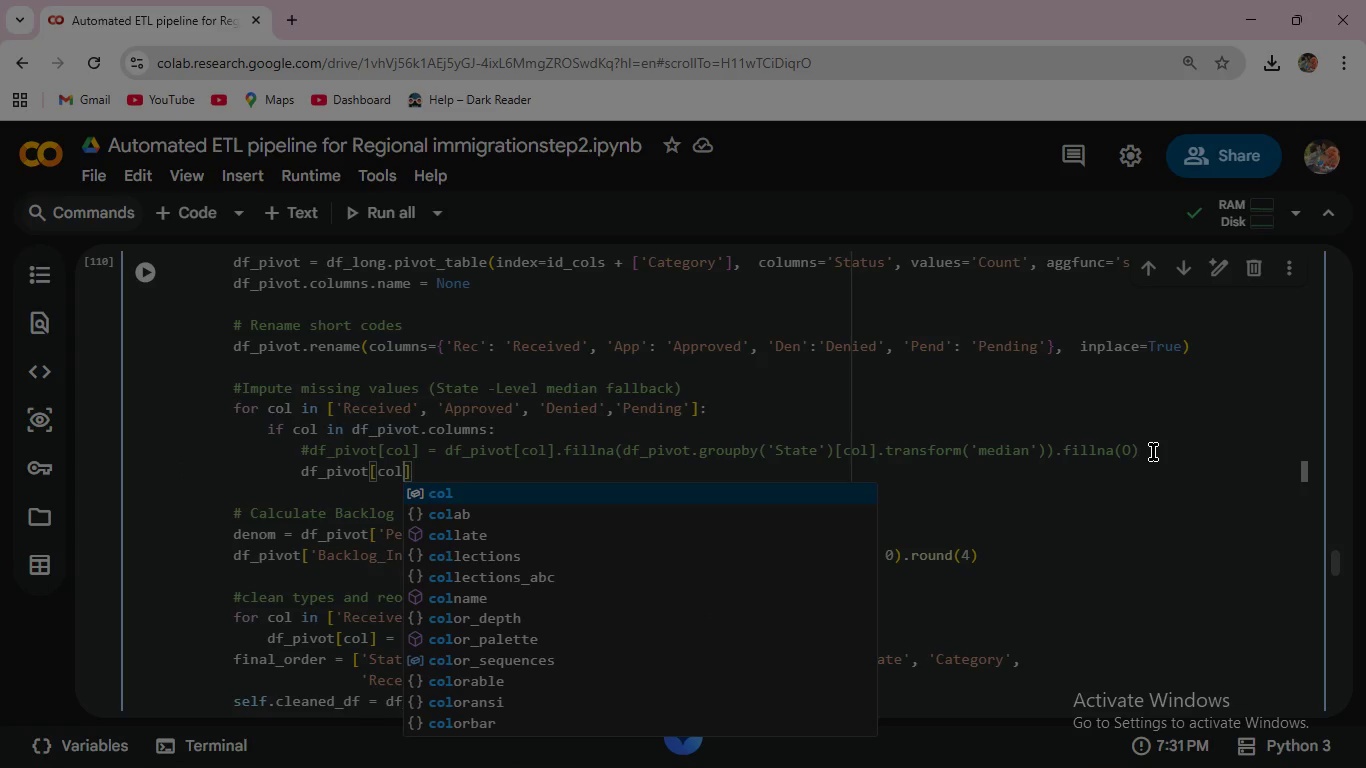 
key(ArrowRight)
 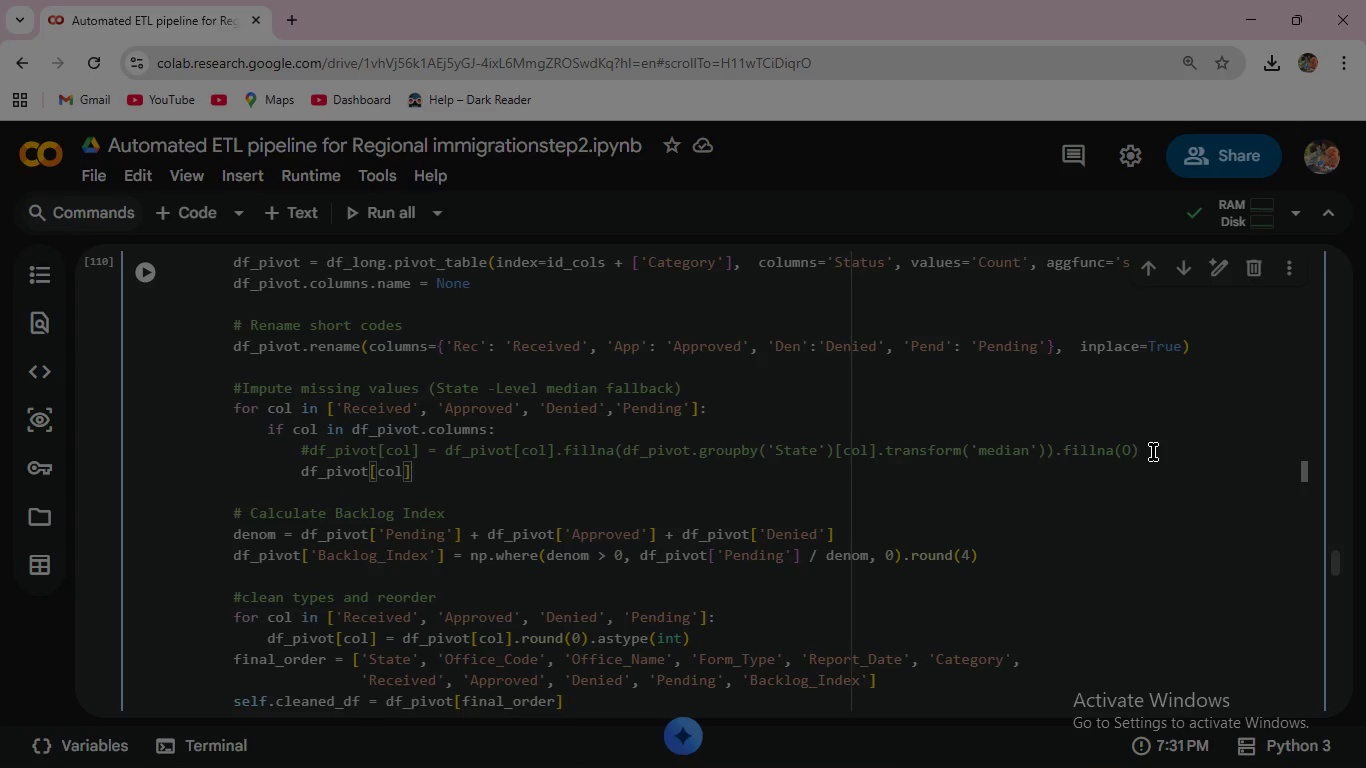 
type( = pd)
 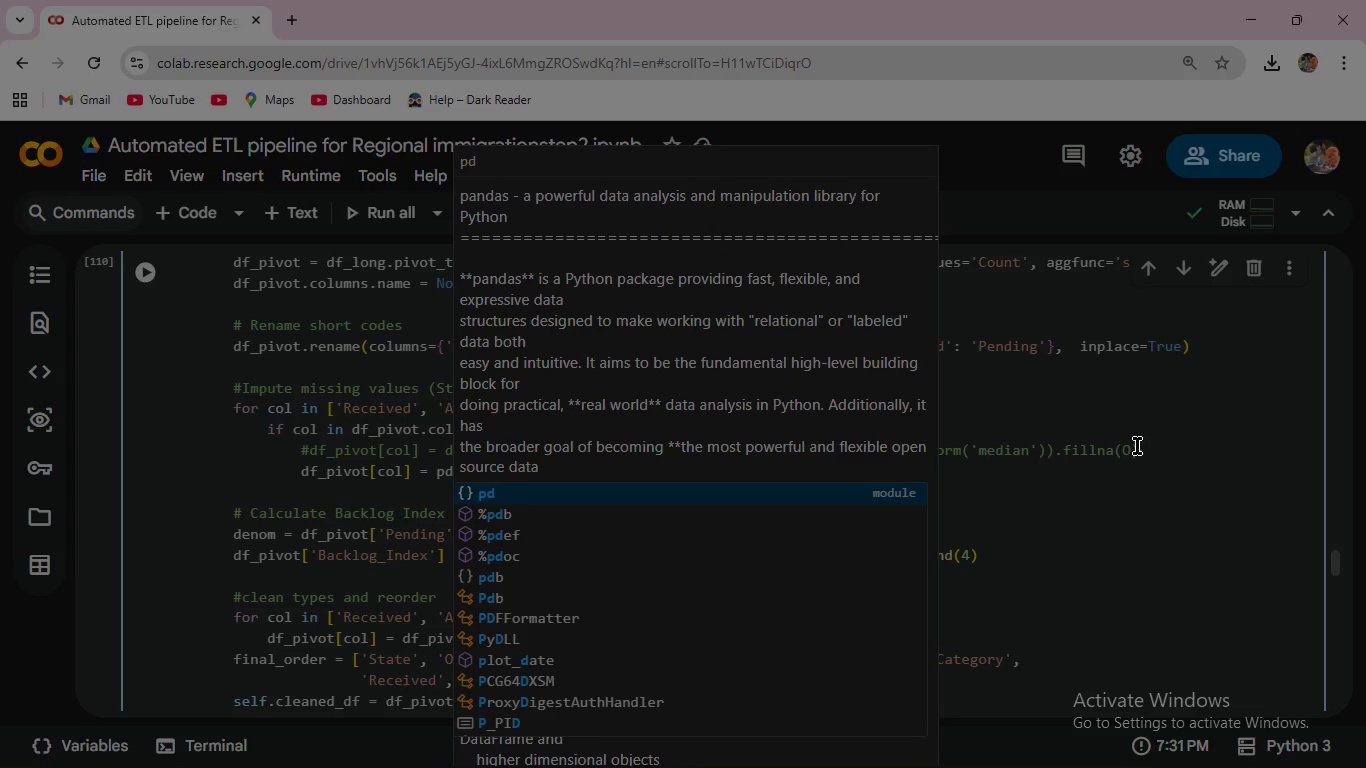 
wait(6.7)
 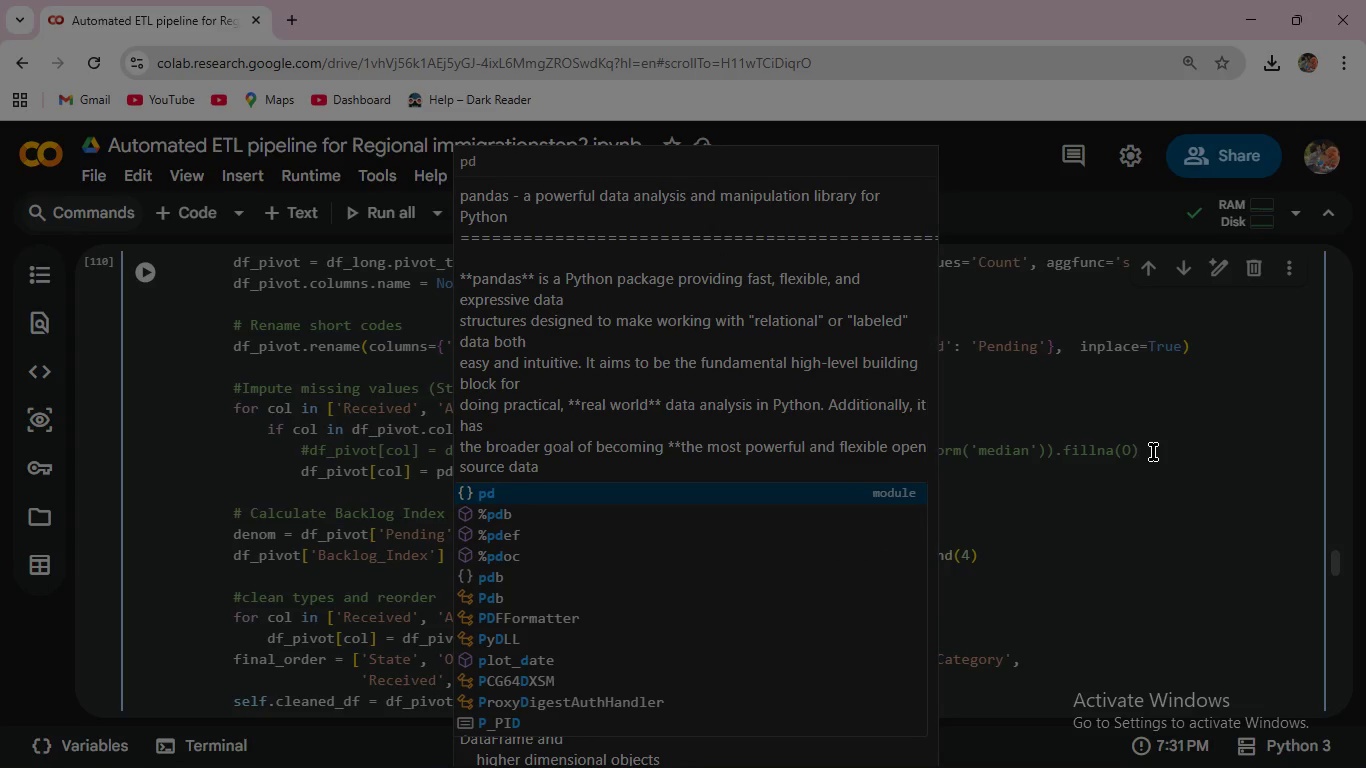 
left_click([434, 472])
 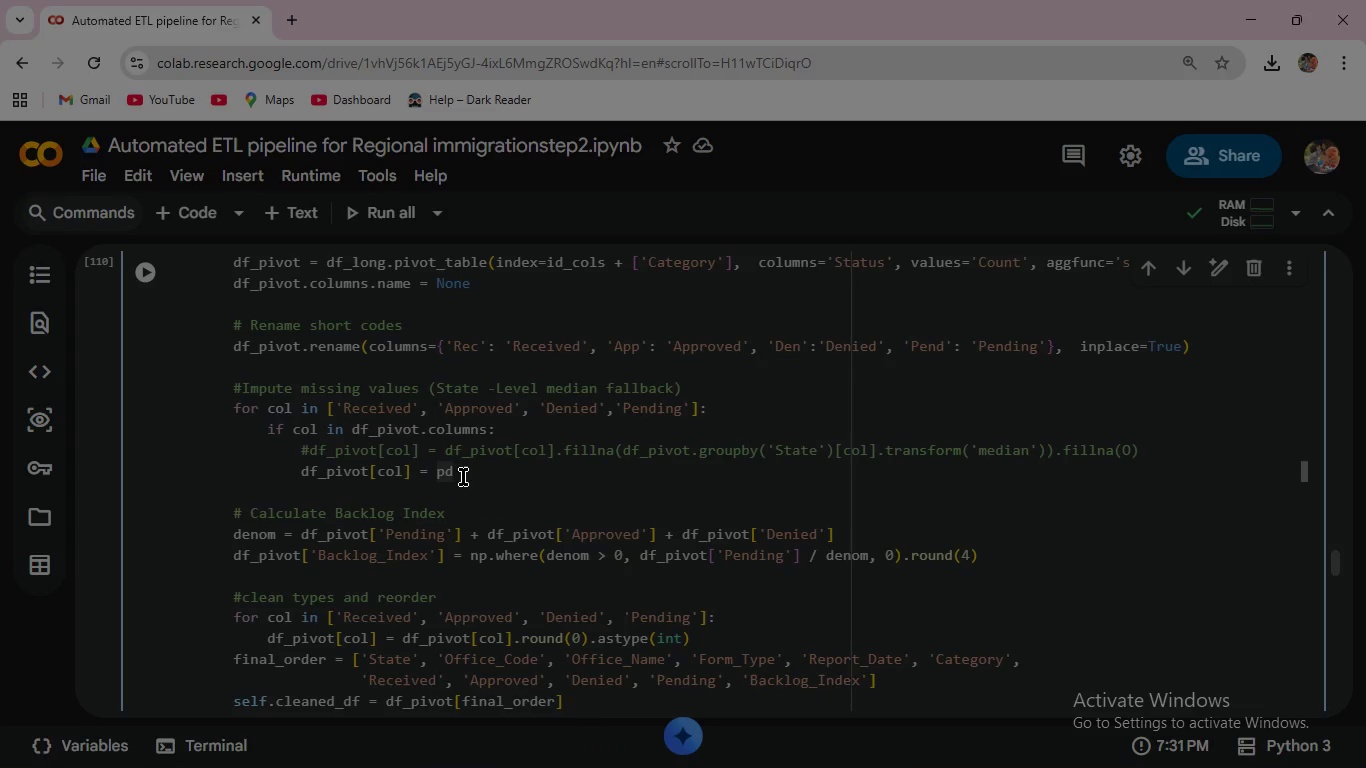 
left_click([462, 475])
 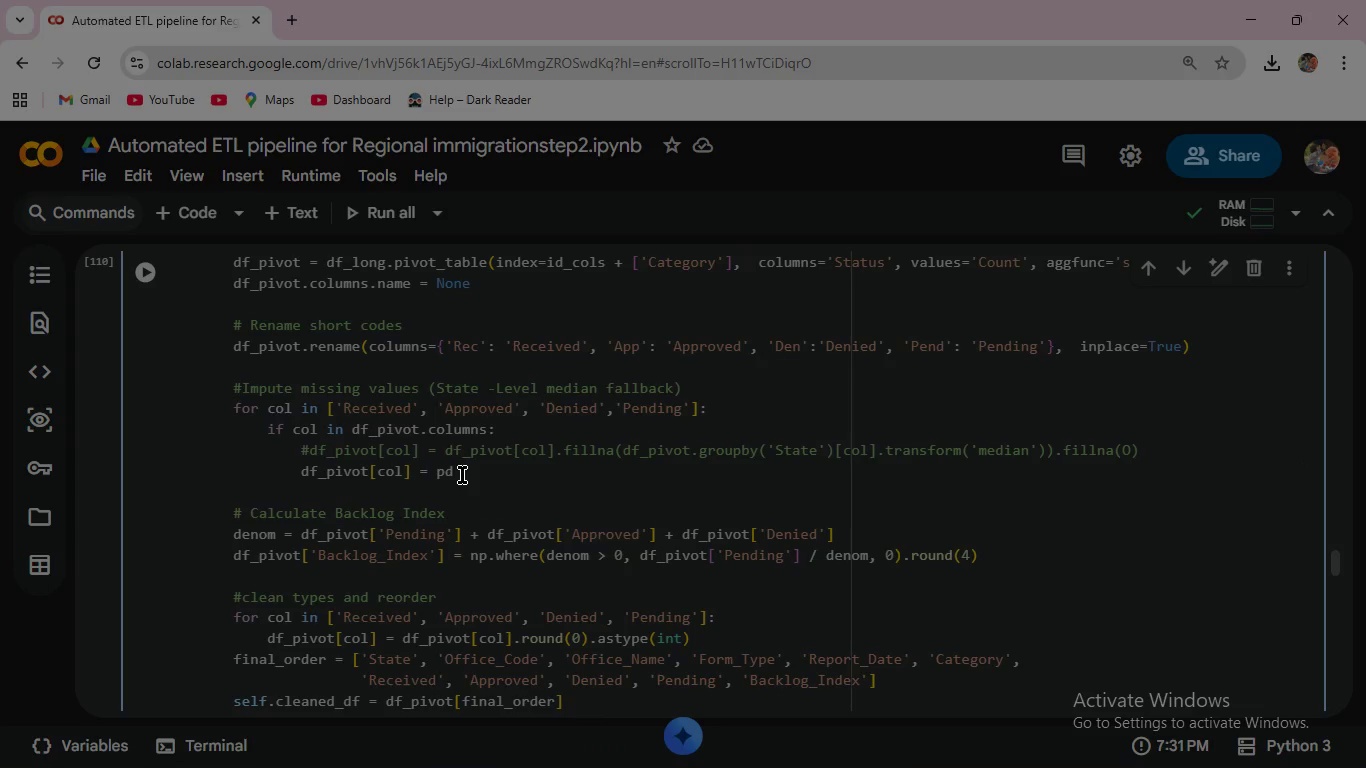 
key(Backspace)
type(.to)
 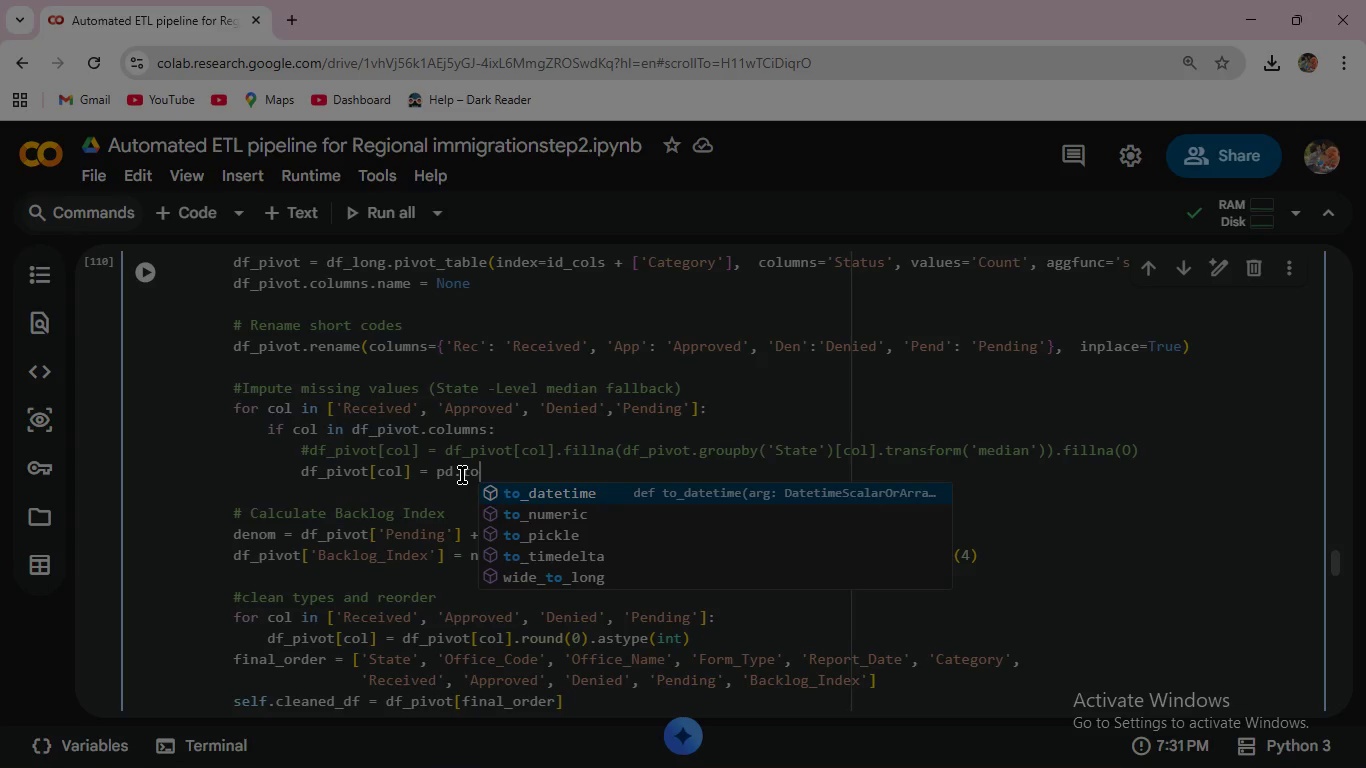 
wait(17.11)
 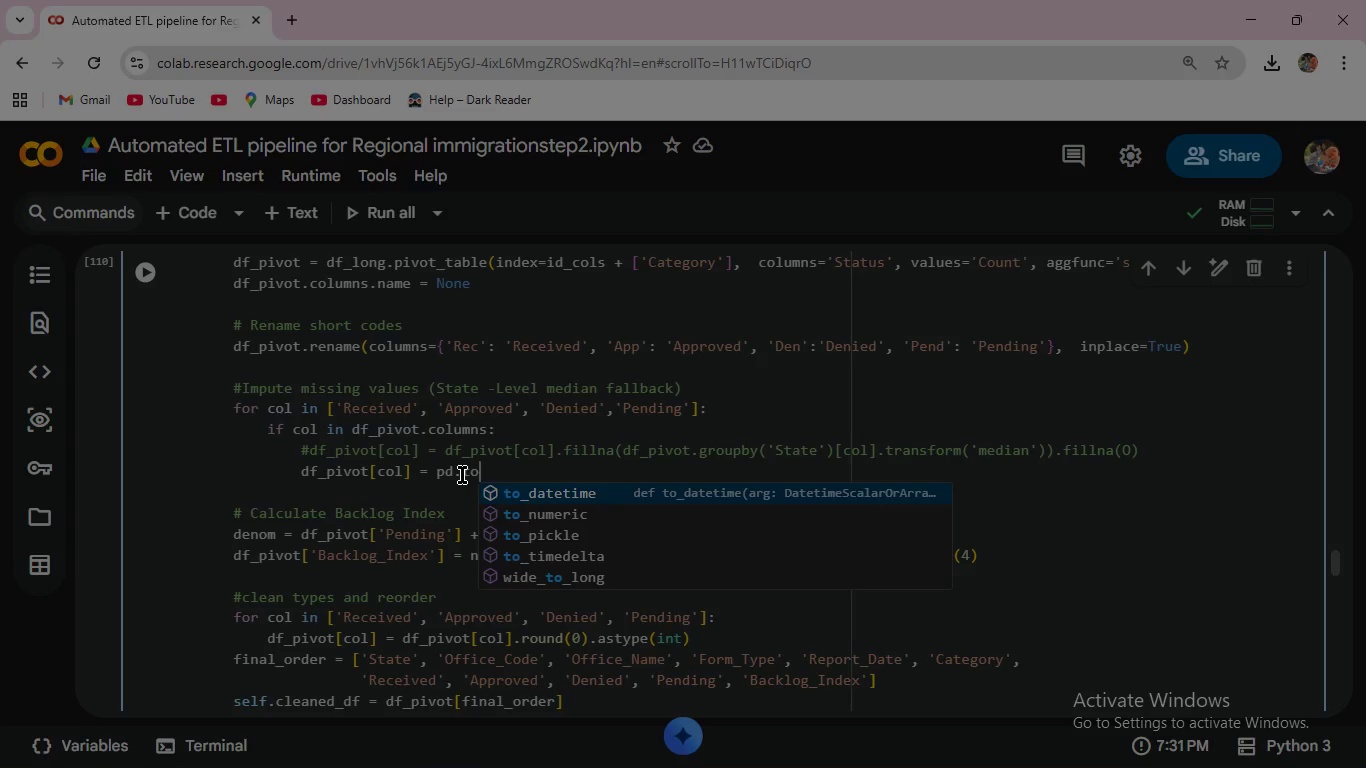 
key(ArrowDown)
 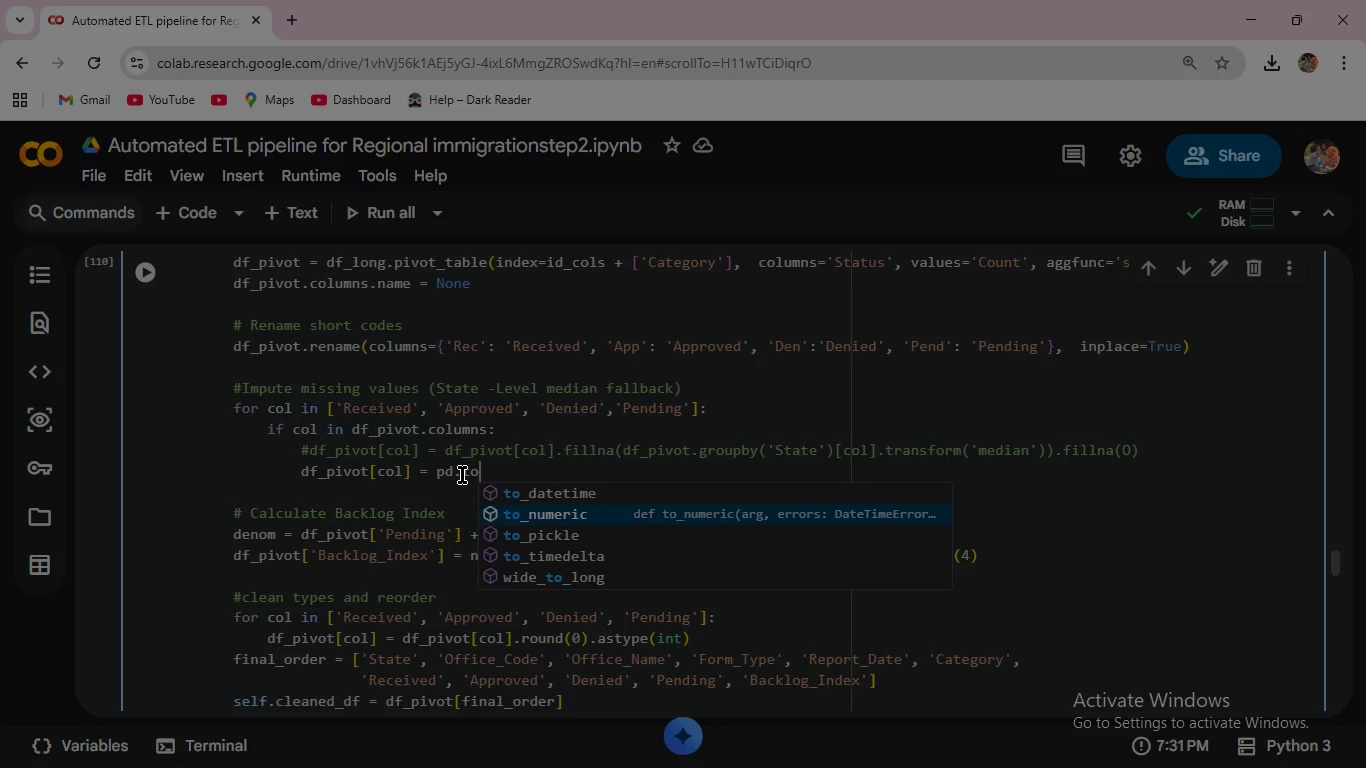 
key(Enter)
 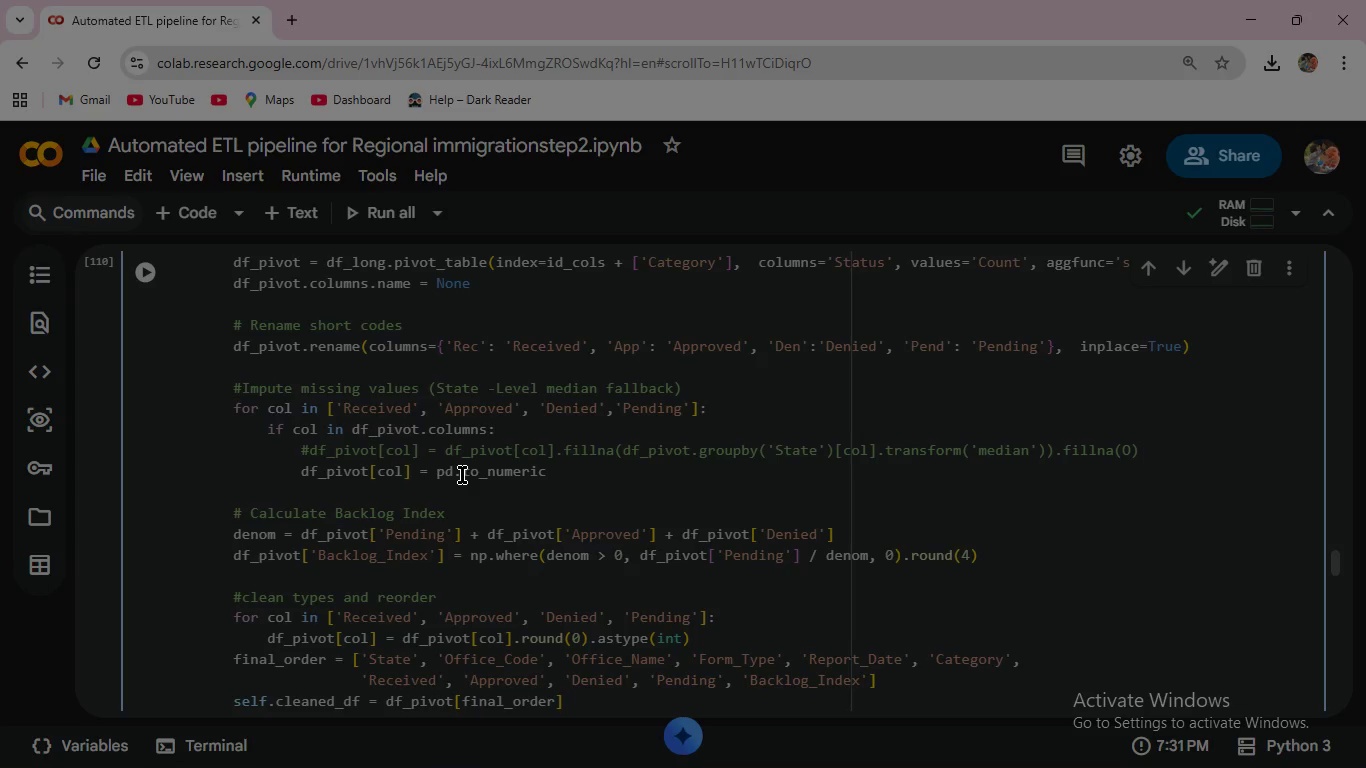 
type((df)
key(Escape)
key(Escape)
type(_pivot)
 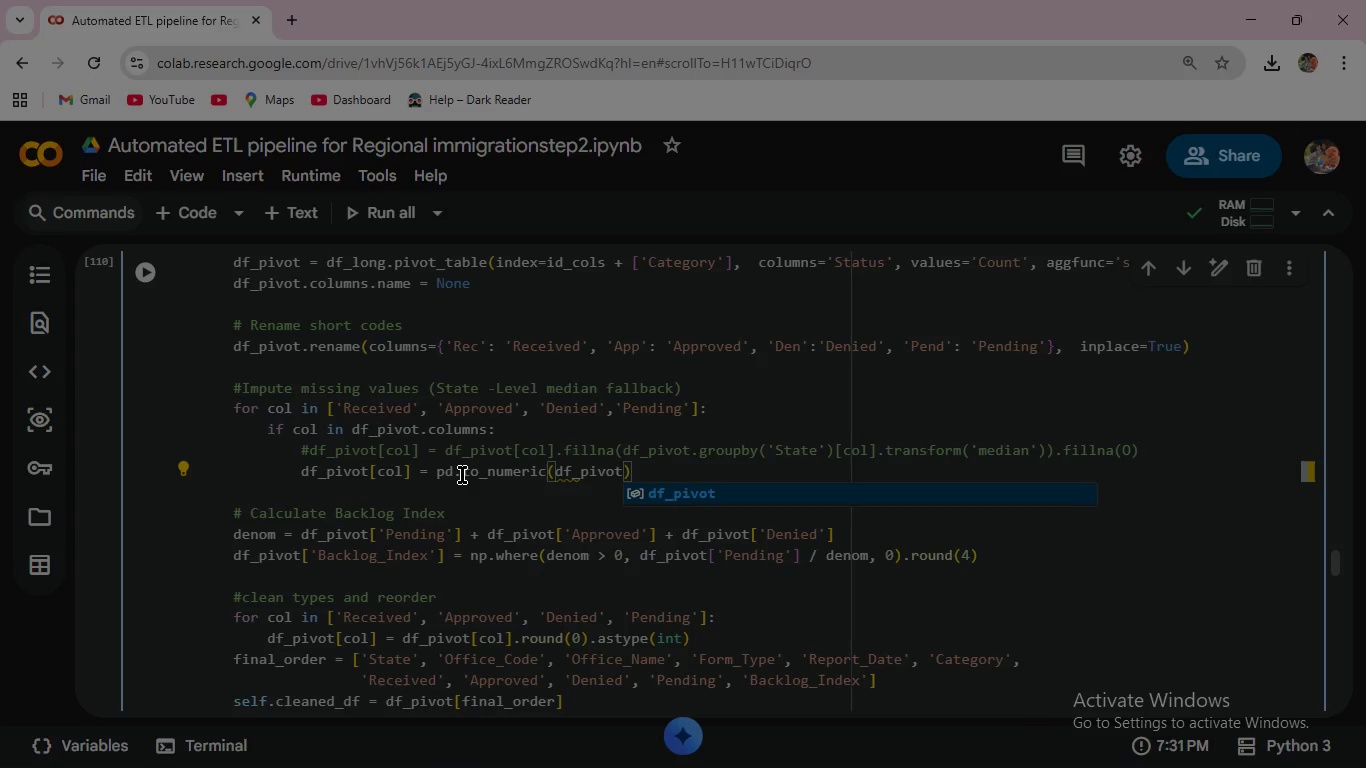 
type([col)
 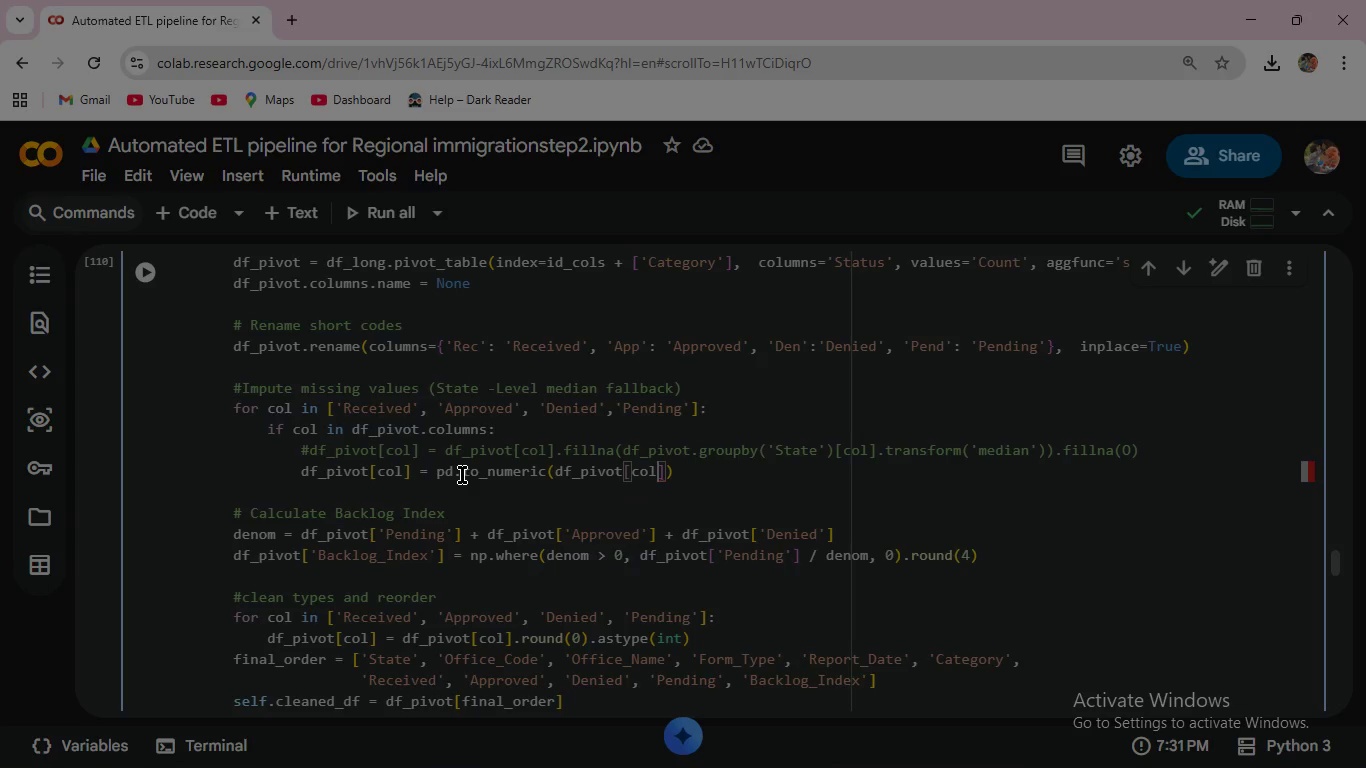 
key(ArrowRight)
 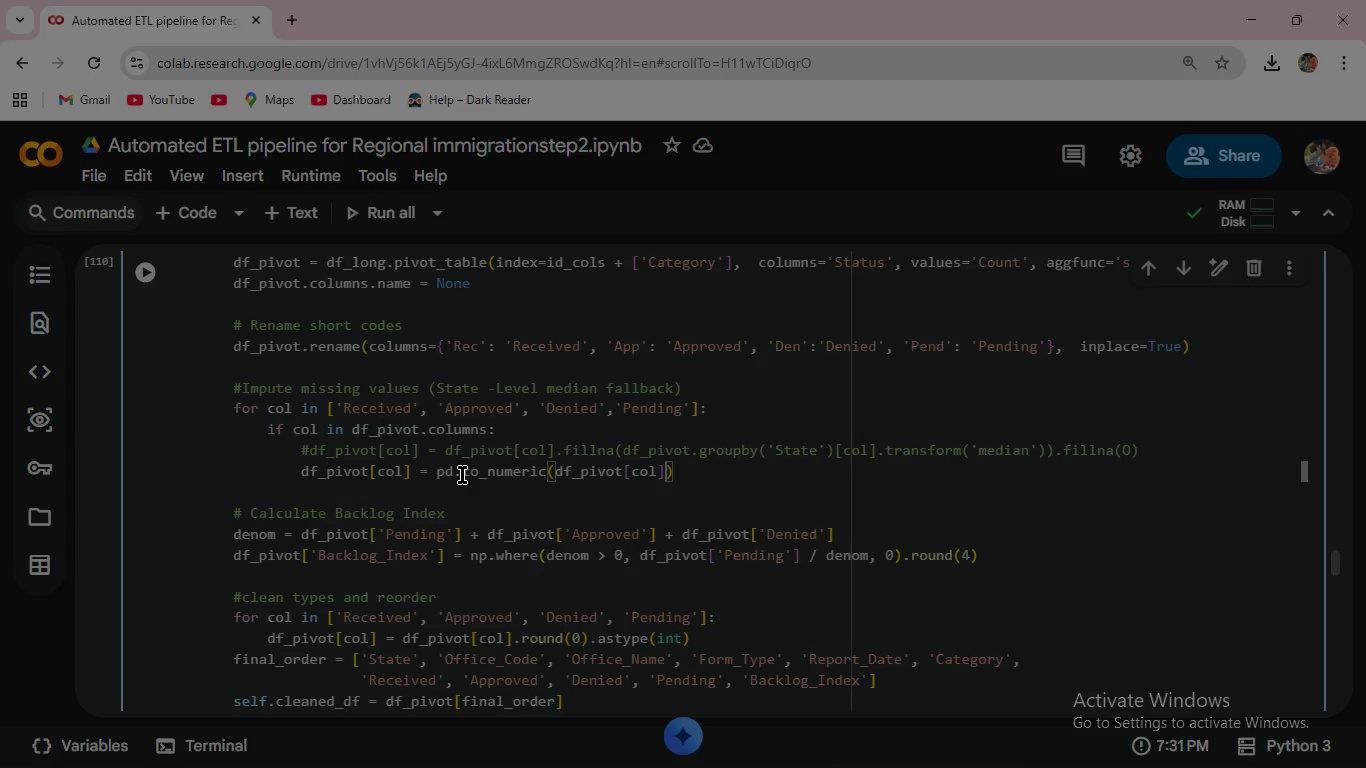 
type(, errors)
 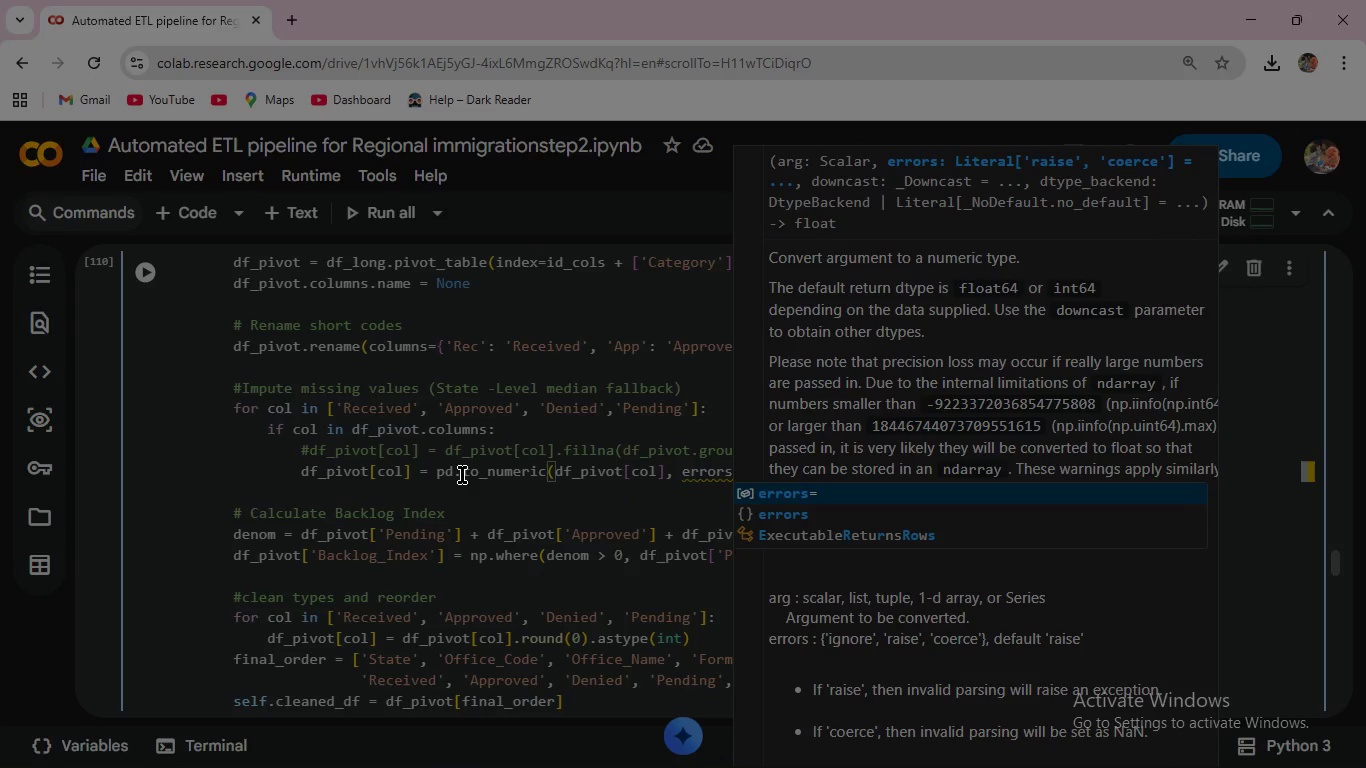 
key(Enter)
 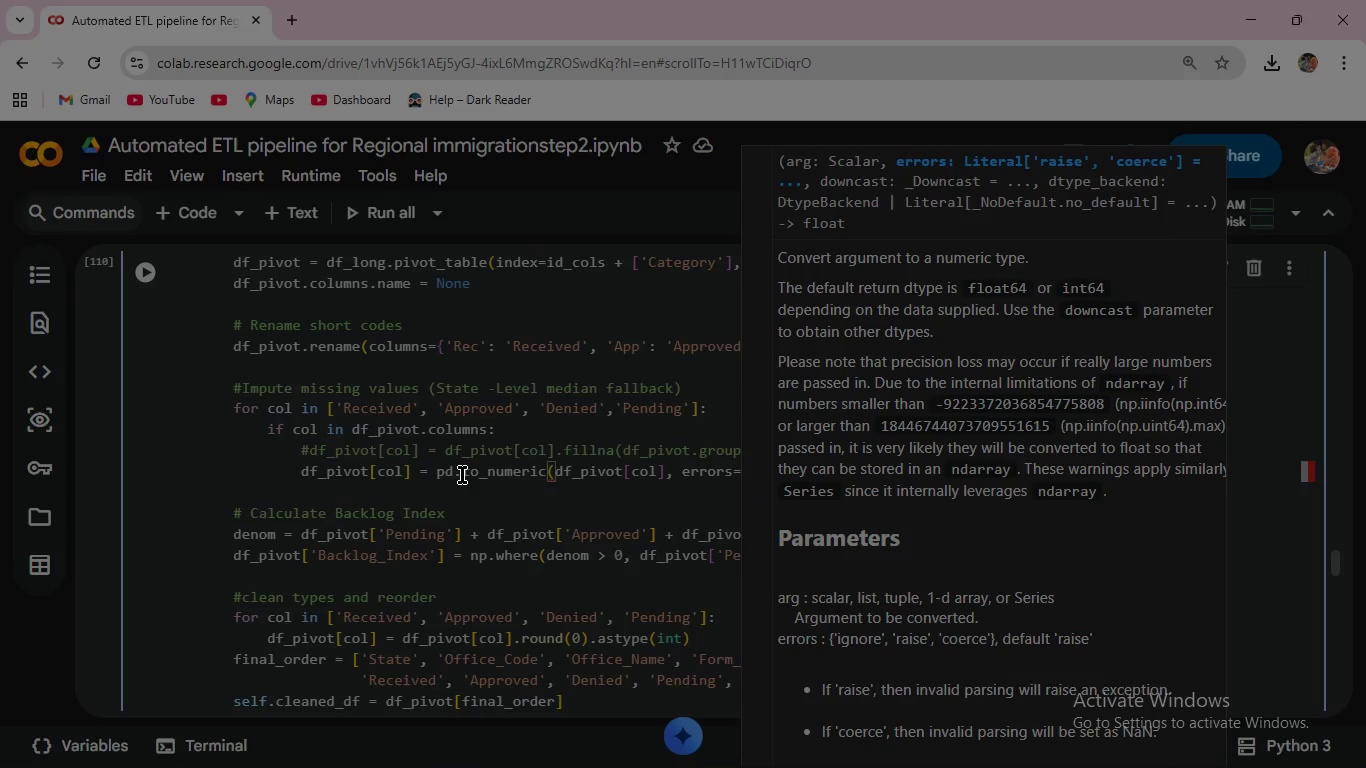 
type('coerce)
 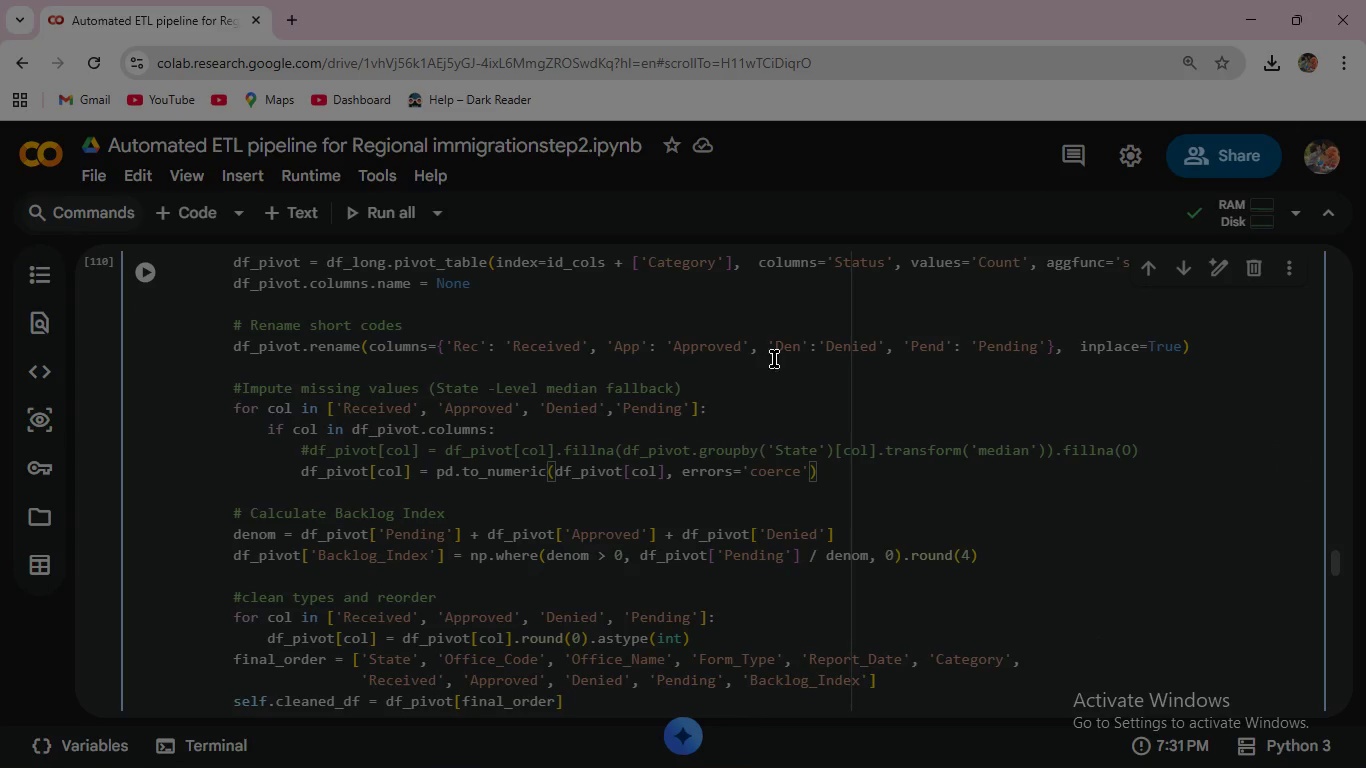 
left_click([844, 475])
 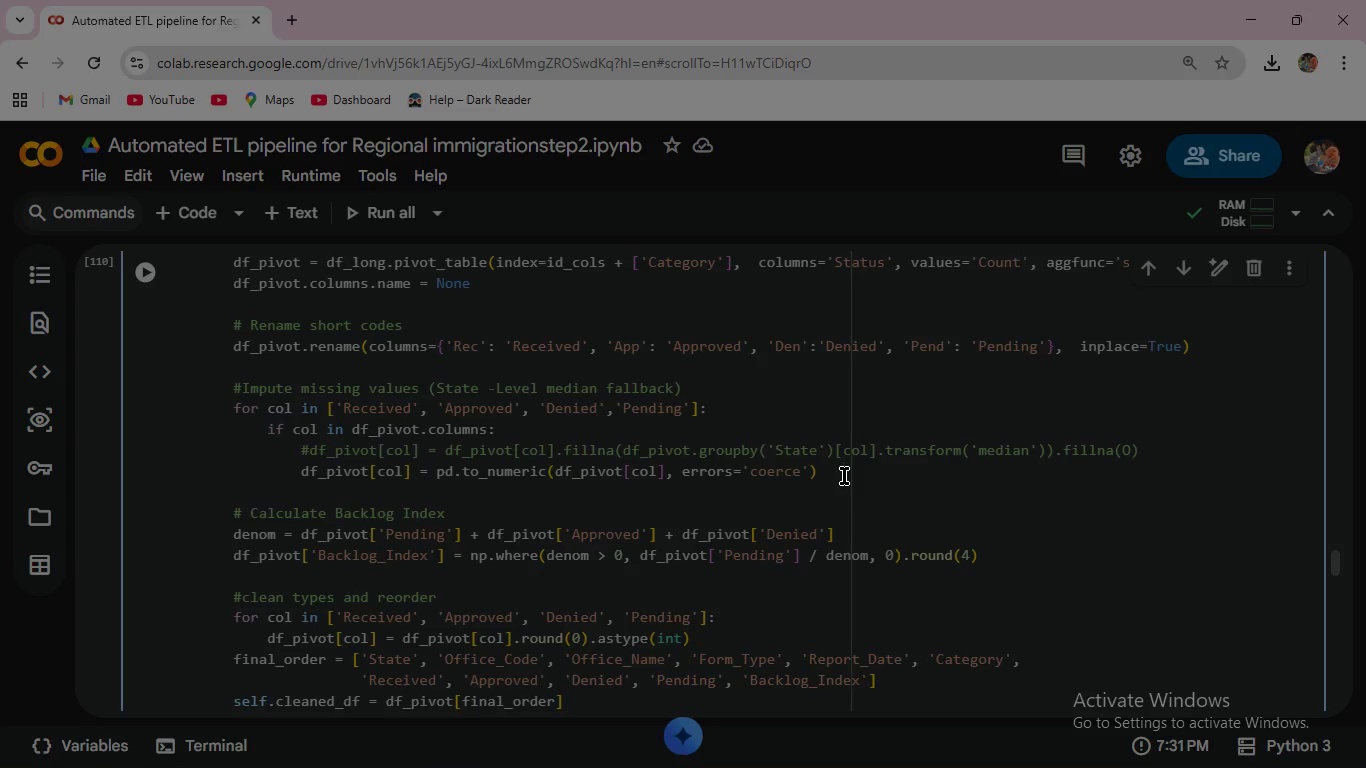 
key(Enter)
 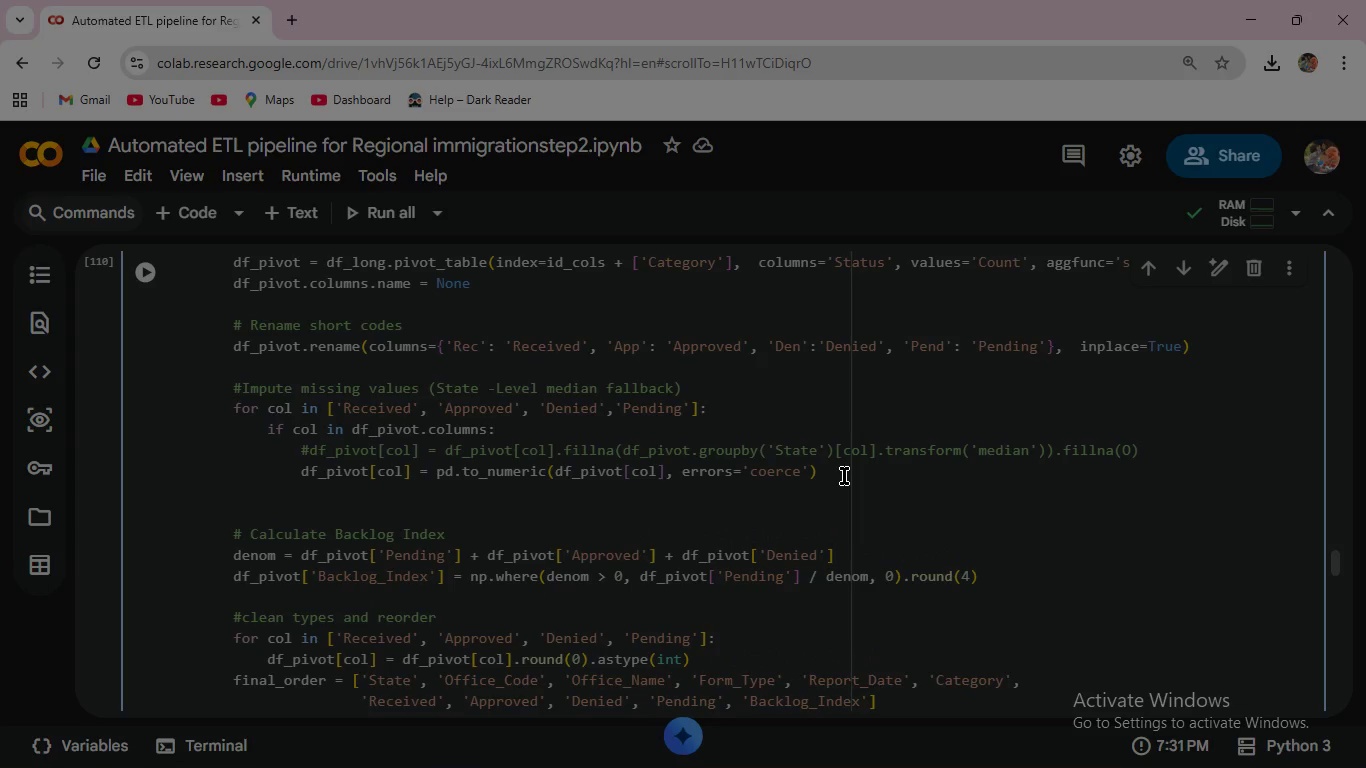 
key(Enter)
 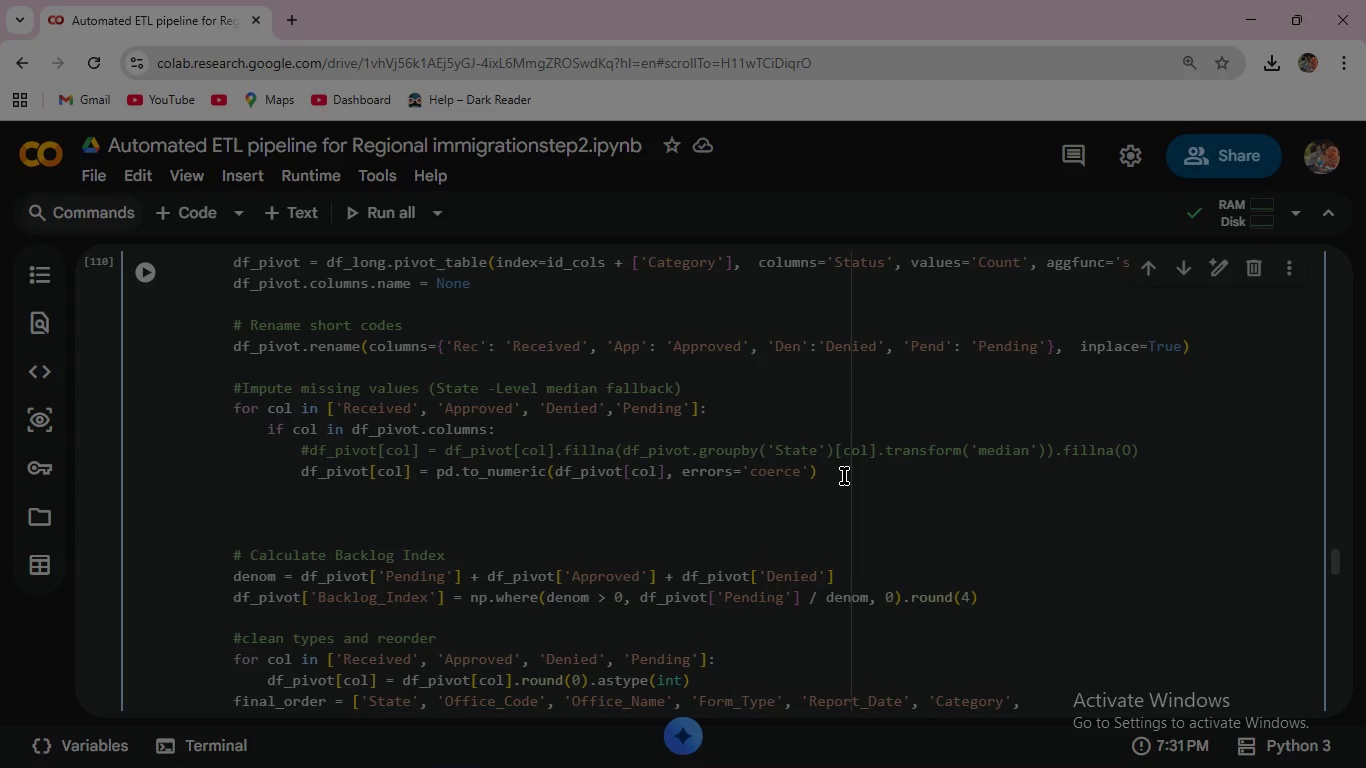 
type(state_median = df_pi)
 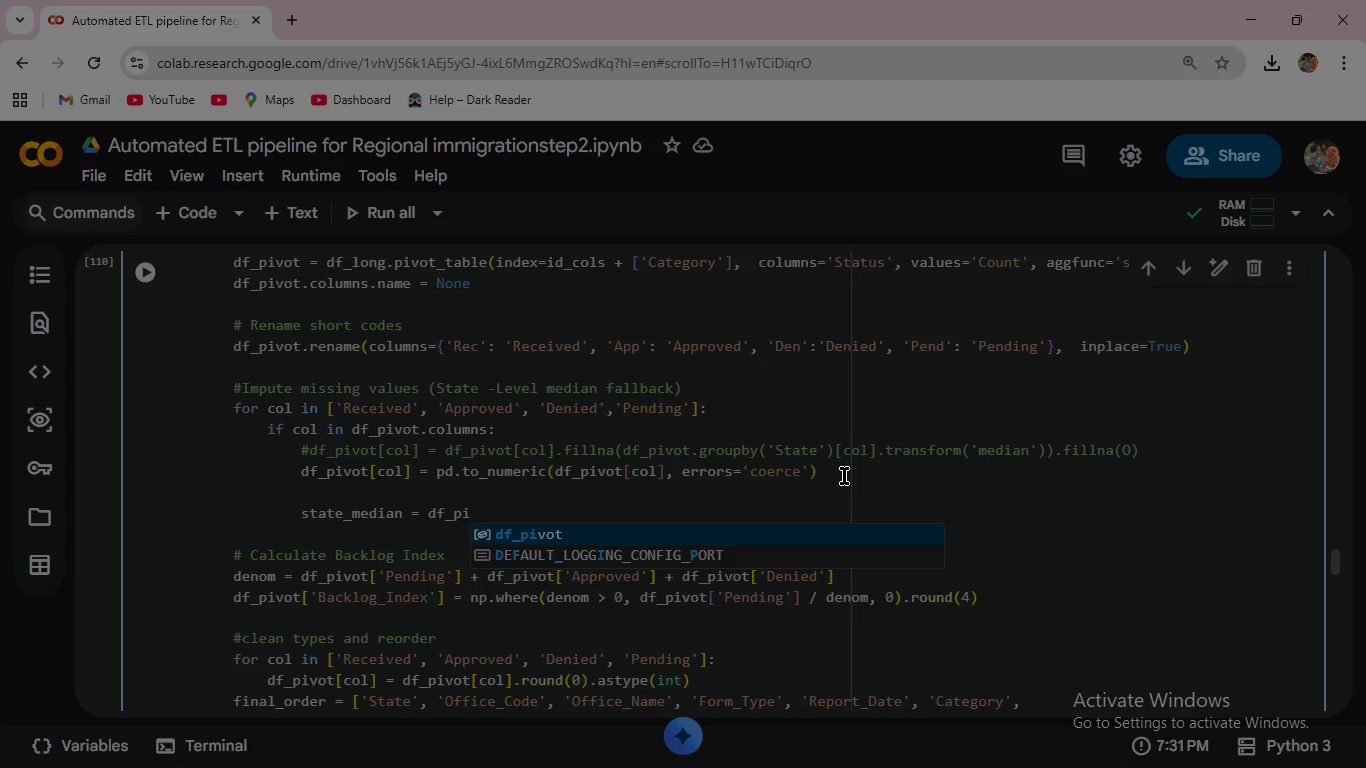 
key(Enter)
 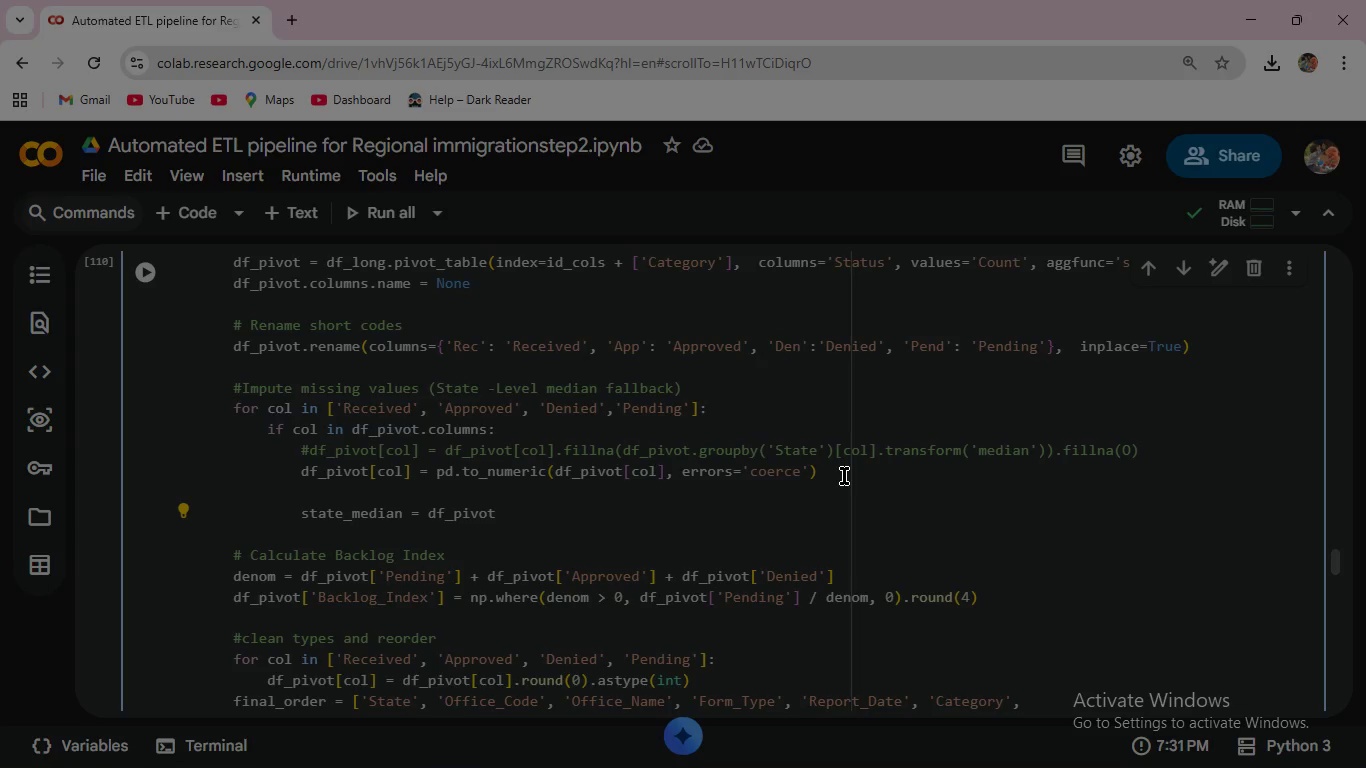 
type(.group)
 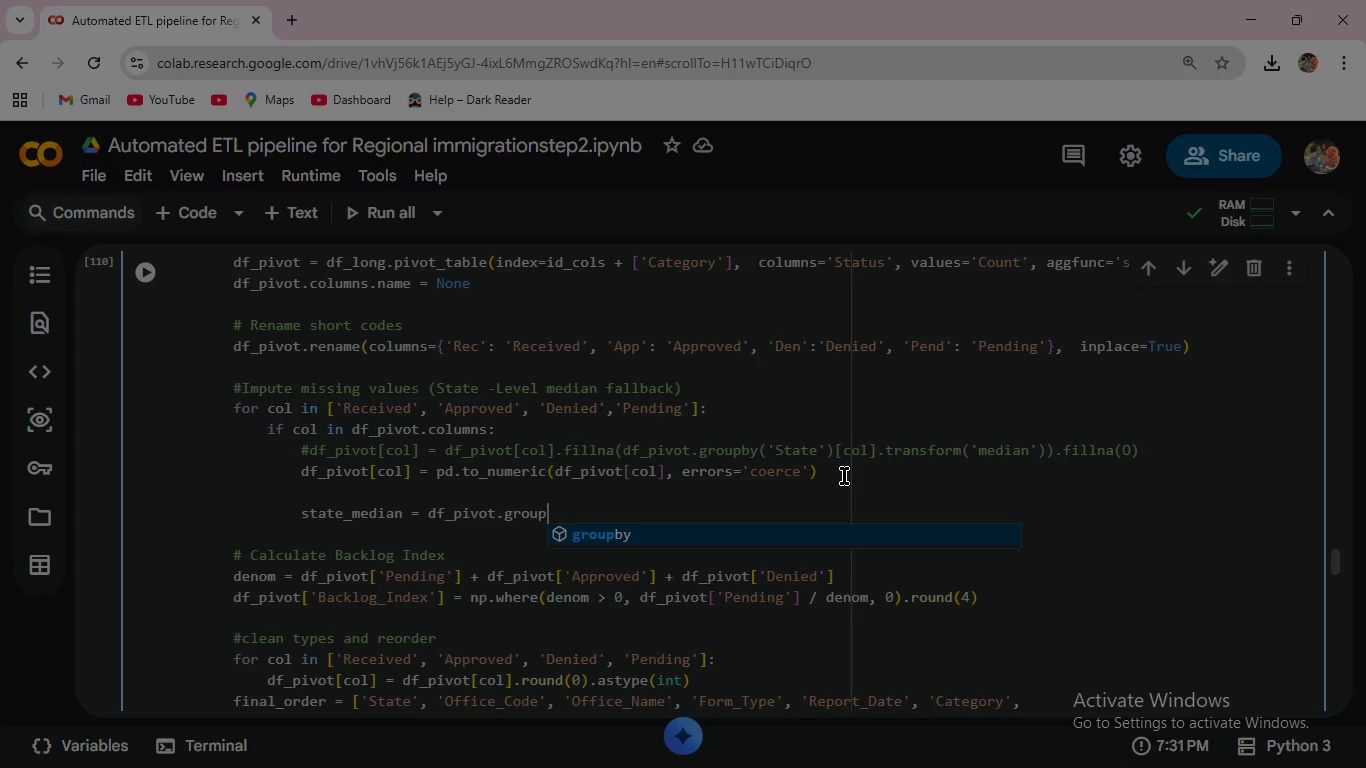 
key(Enter)
 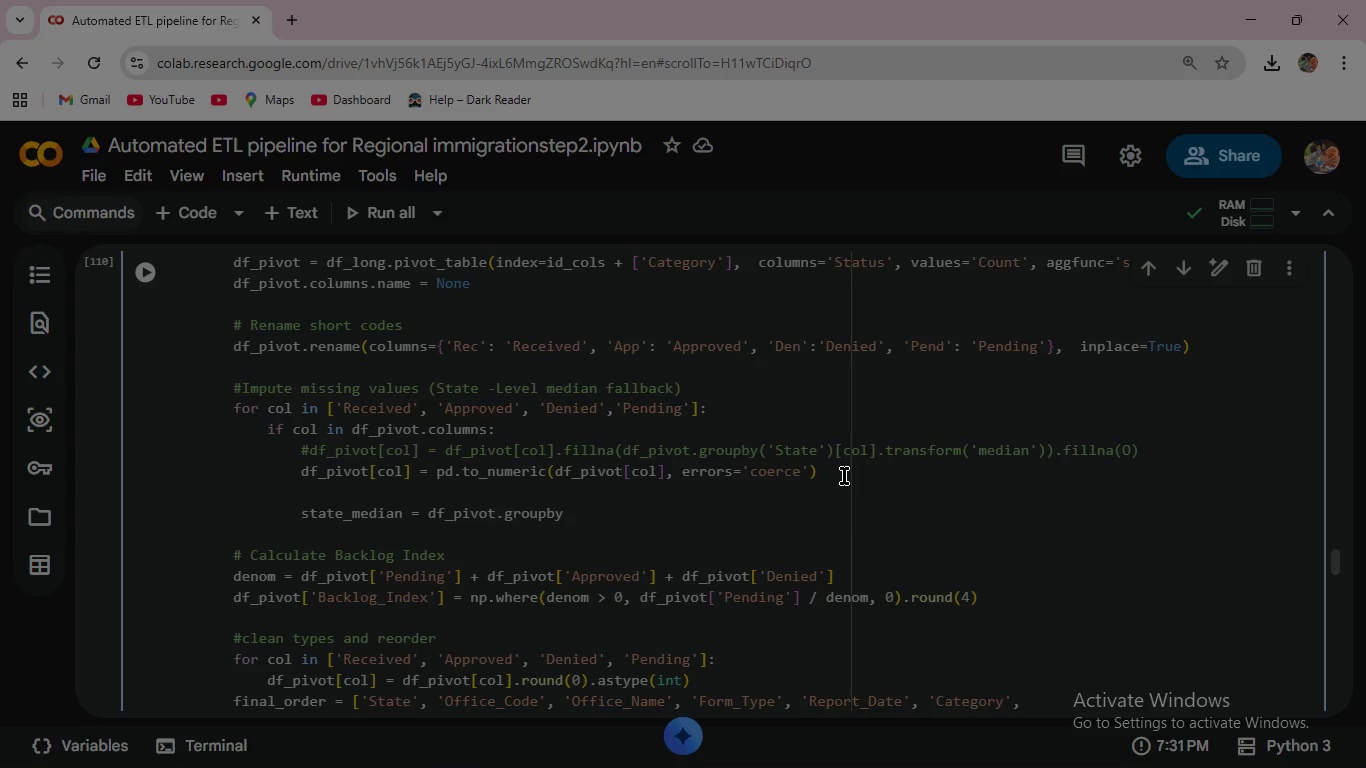 
type(('State)
 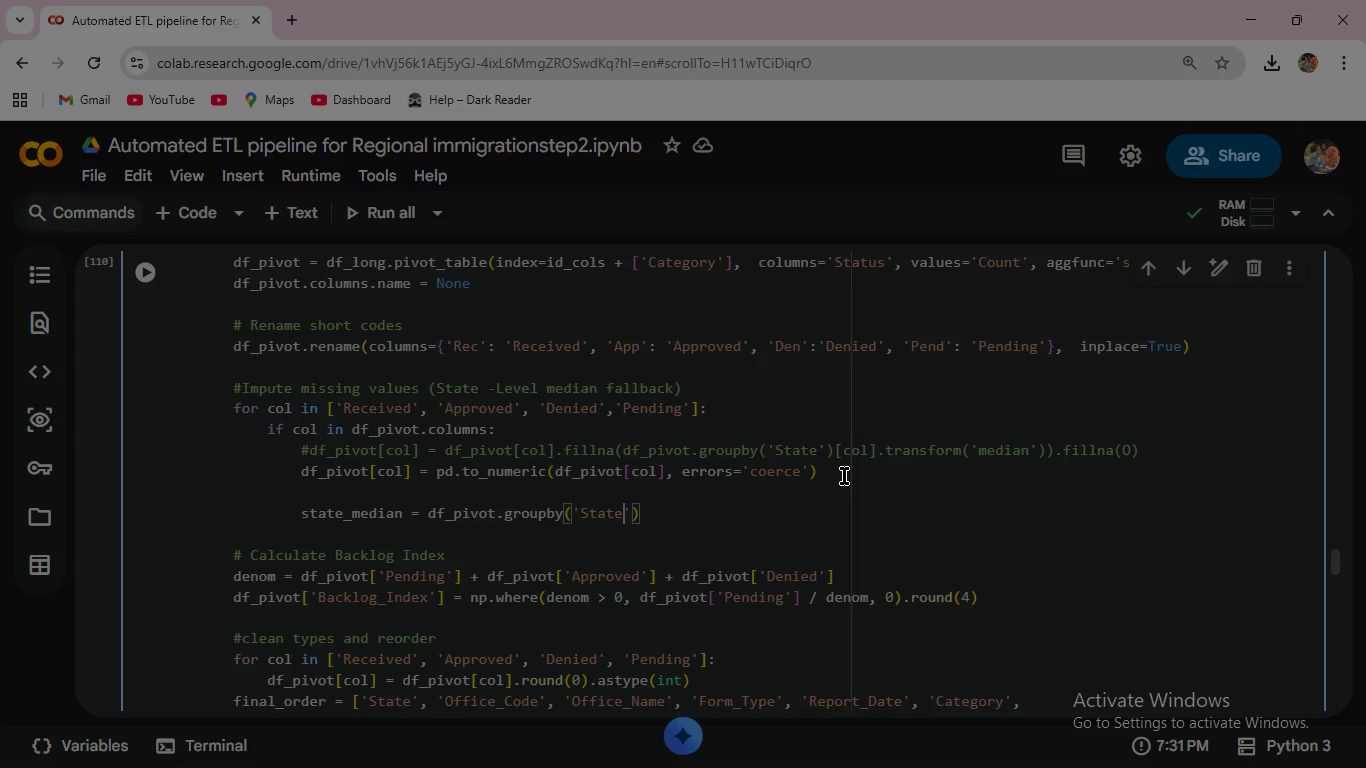 
key(ArrowRight)
 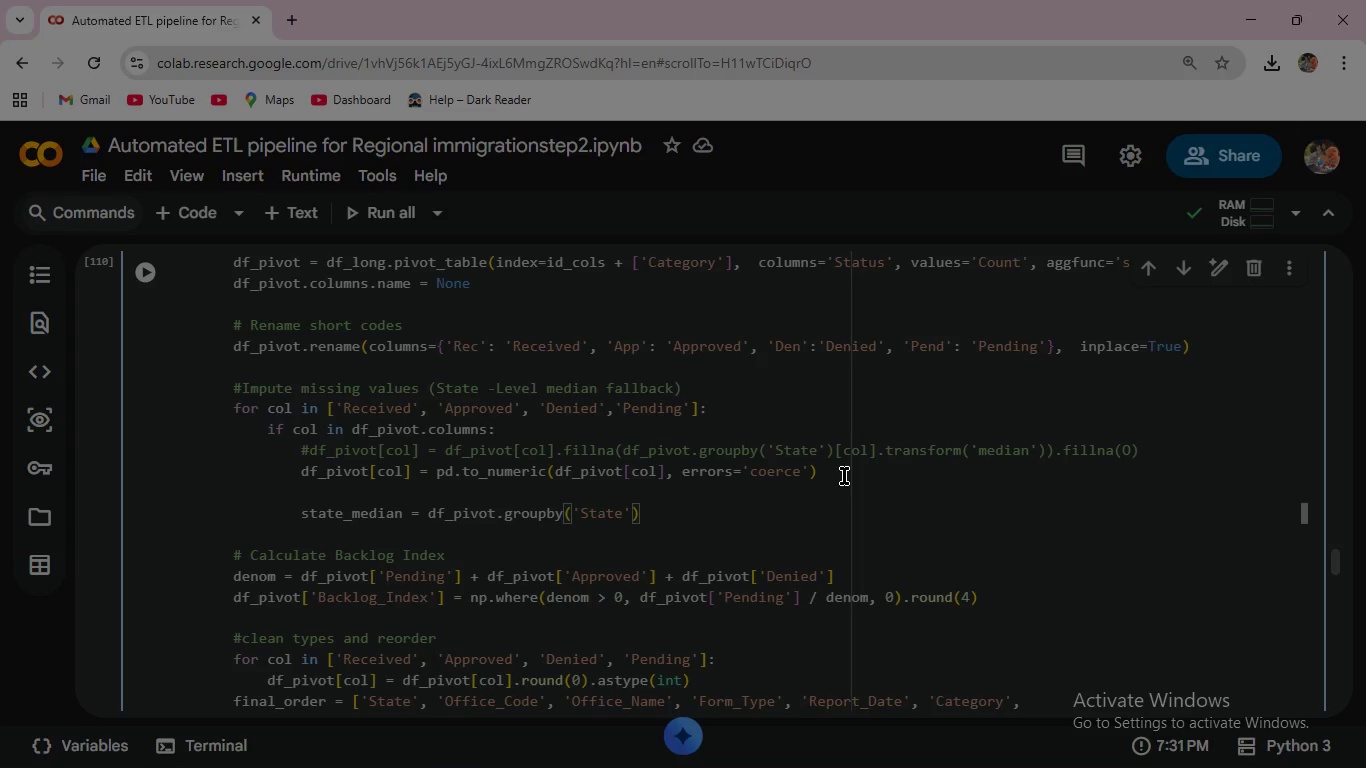 
key(ArrowRight)
 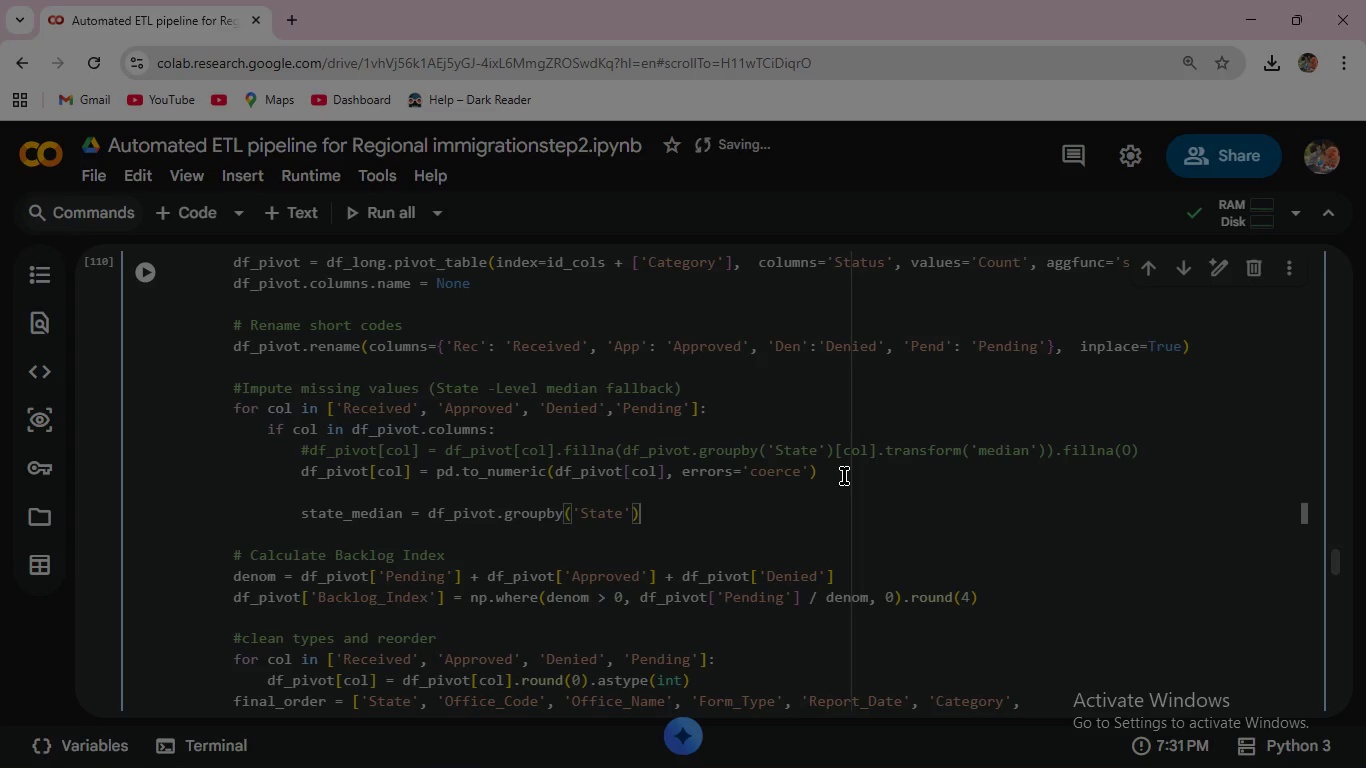 
type([col)
 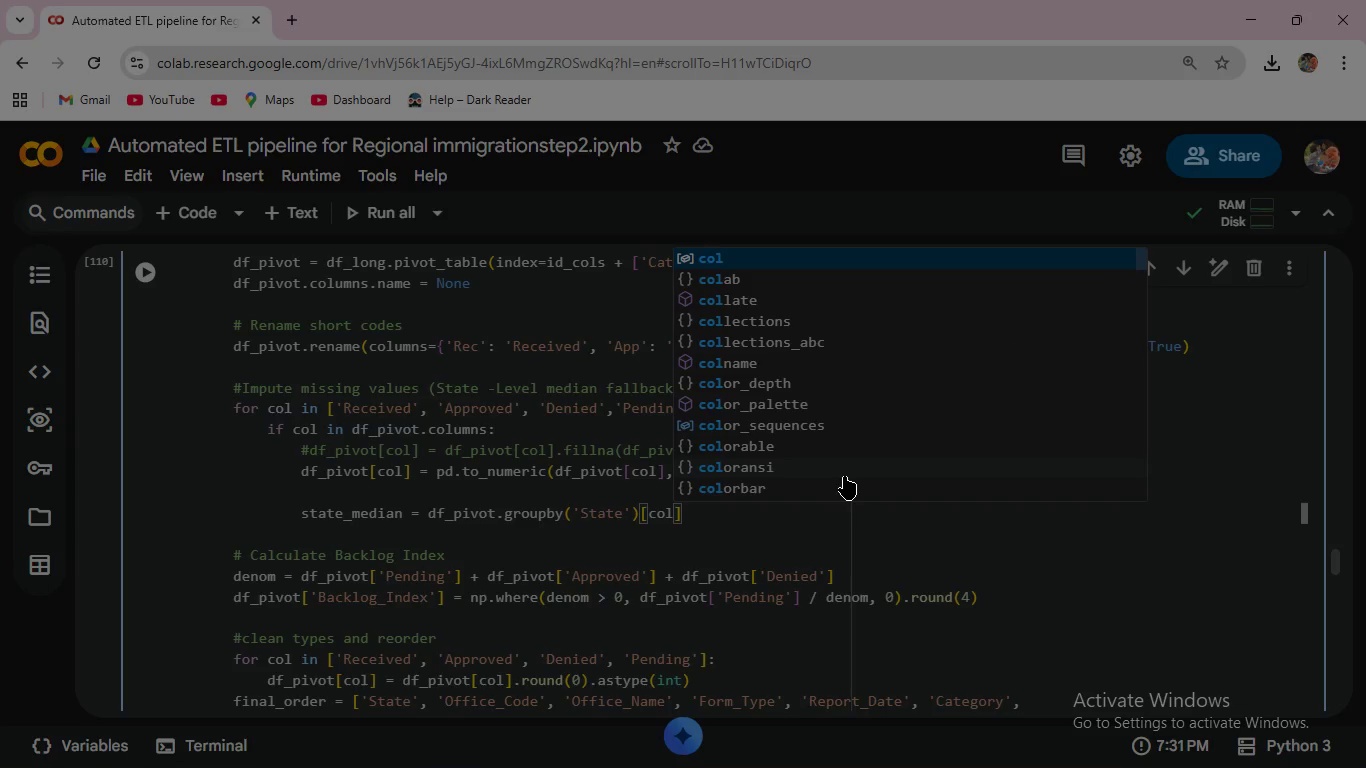 
key(ArrowRight)
 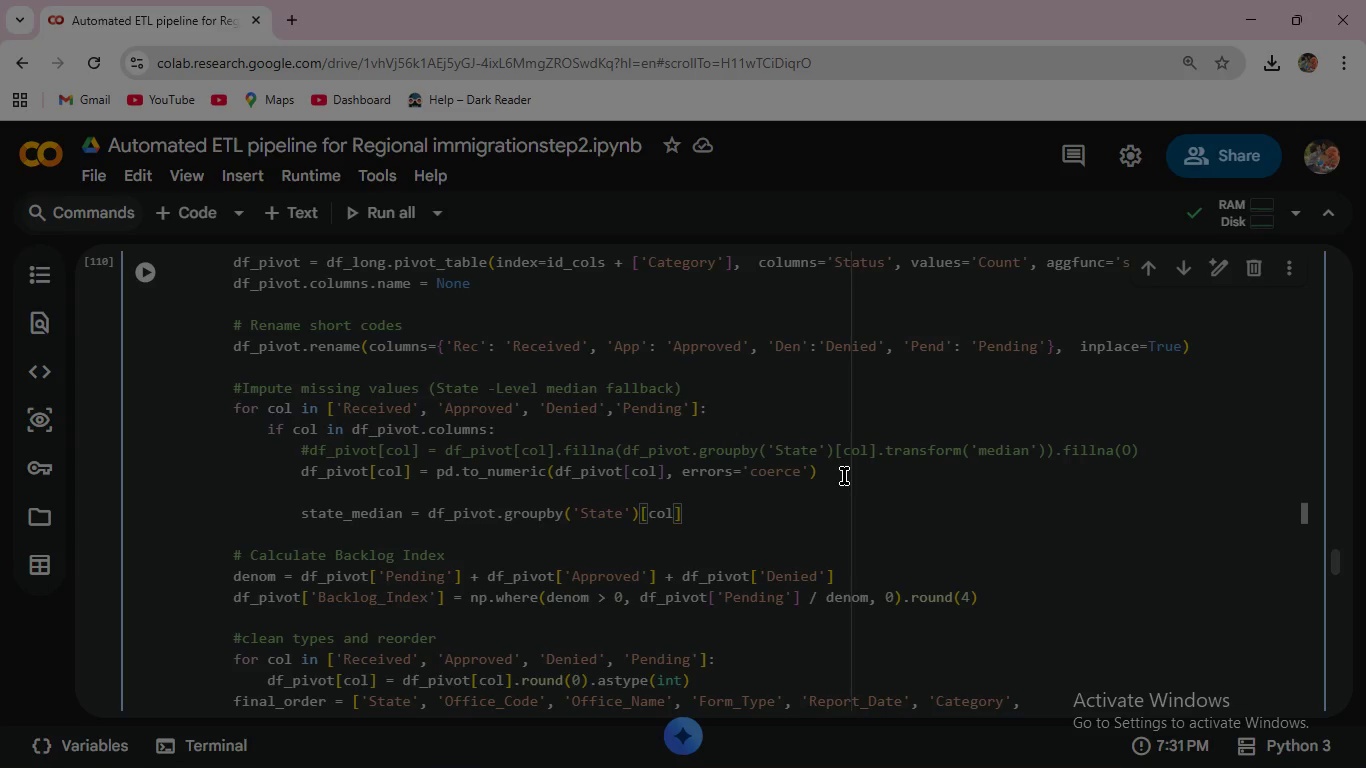 
type(.trans)
 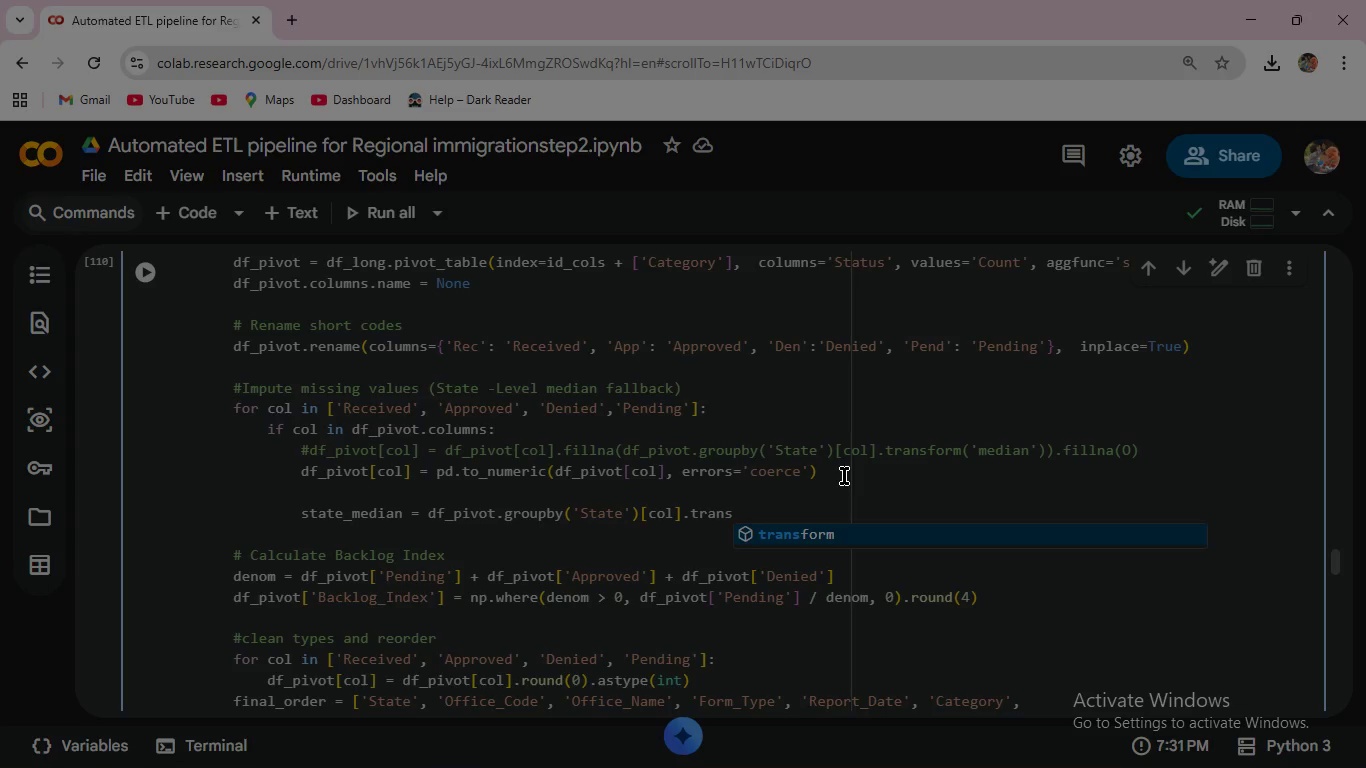 
key(Enter)
 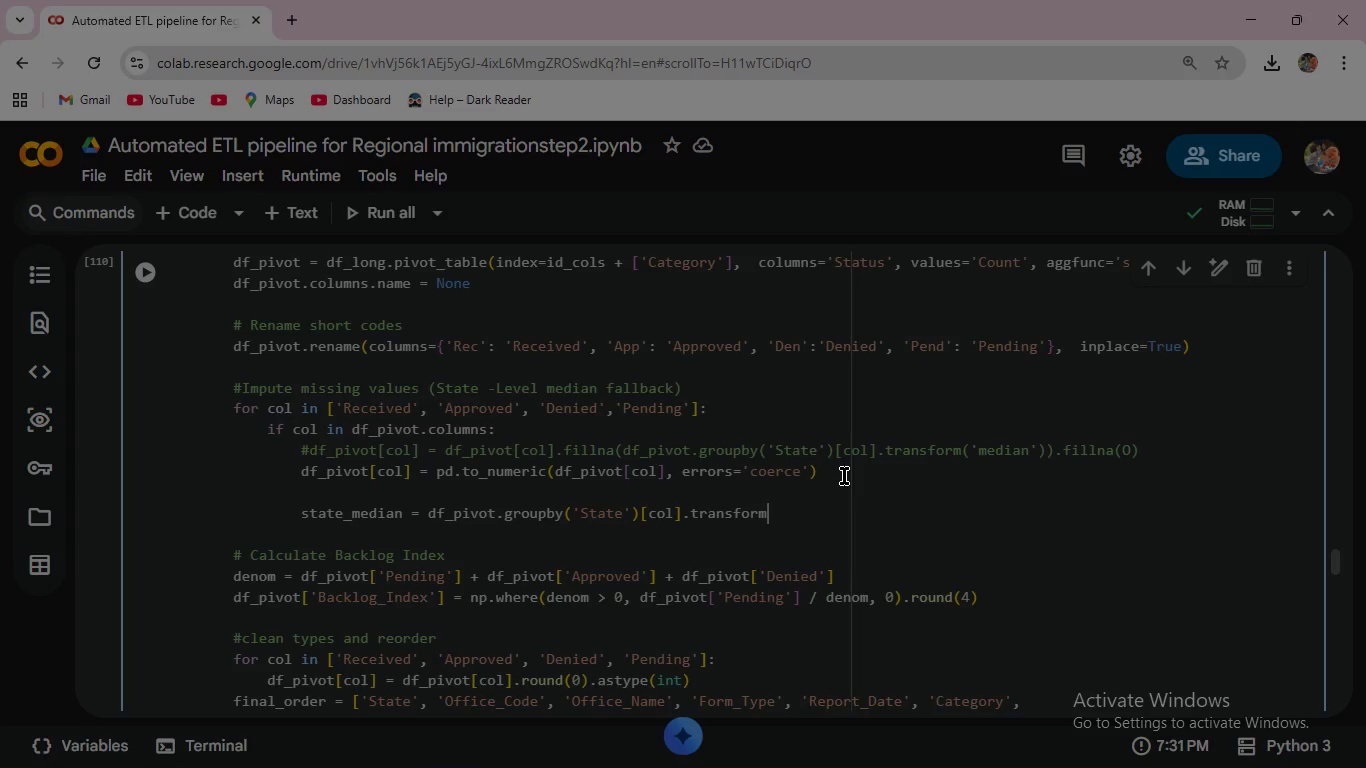 
type(('median)
 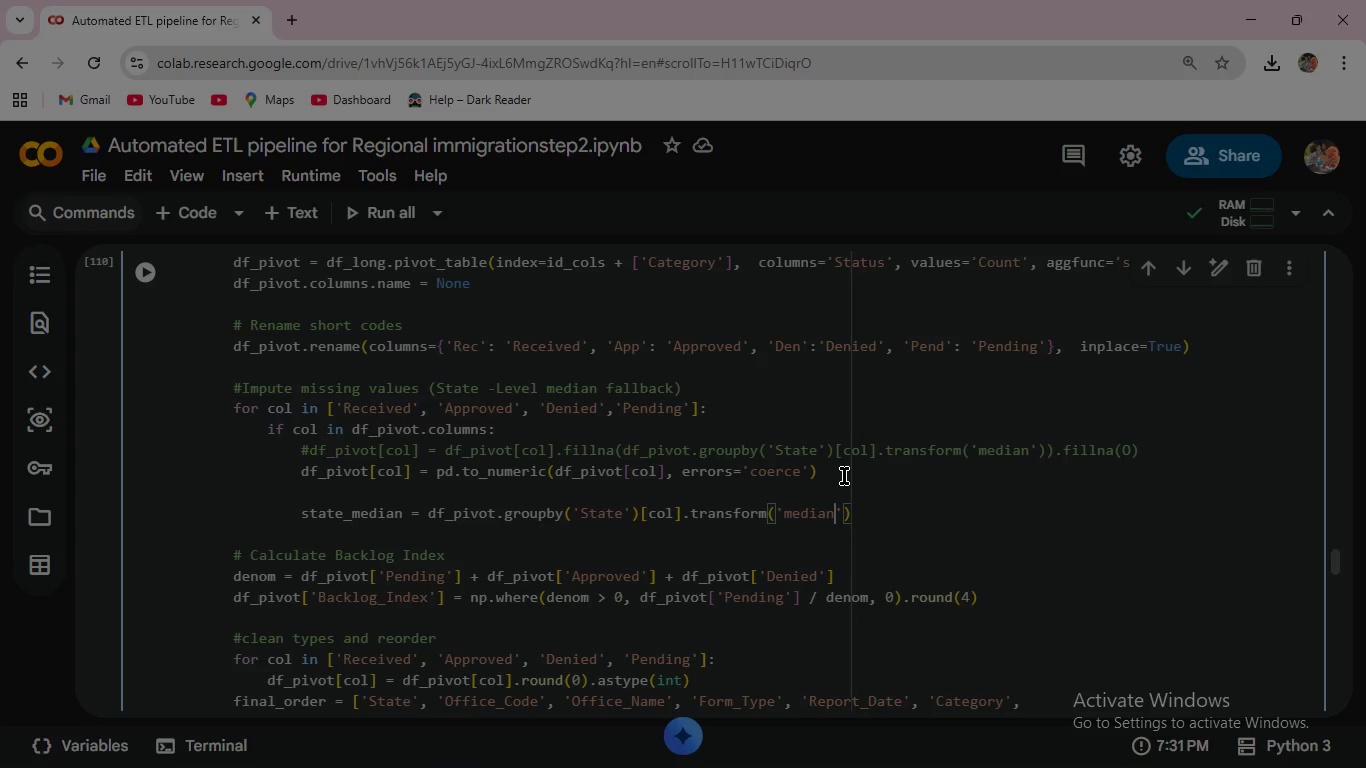 
key(ArrowRight)
 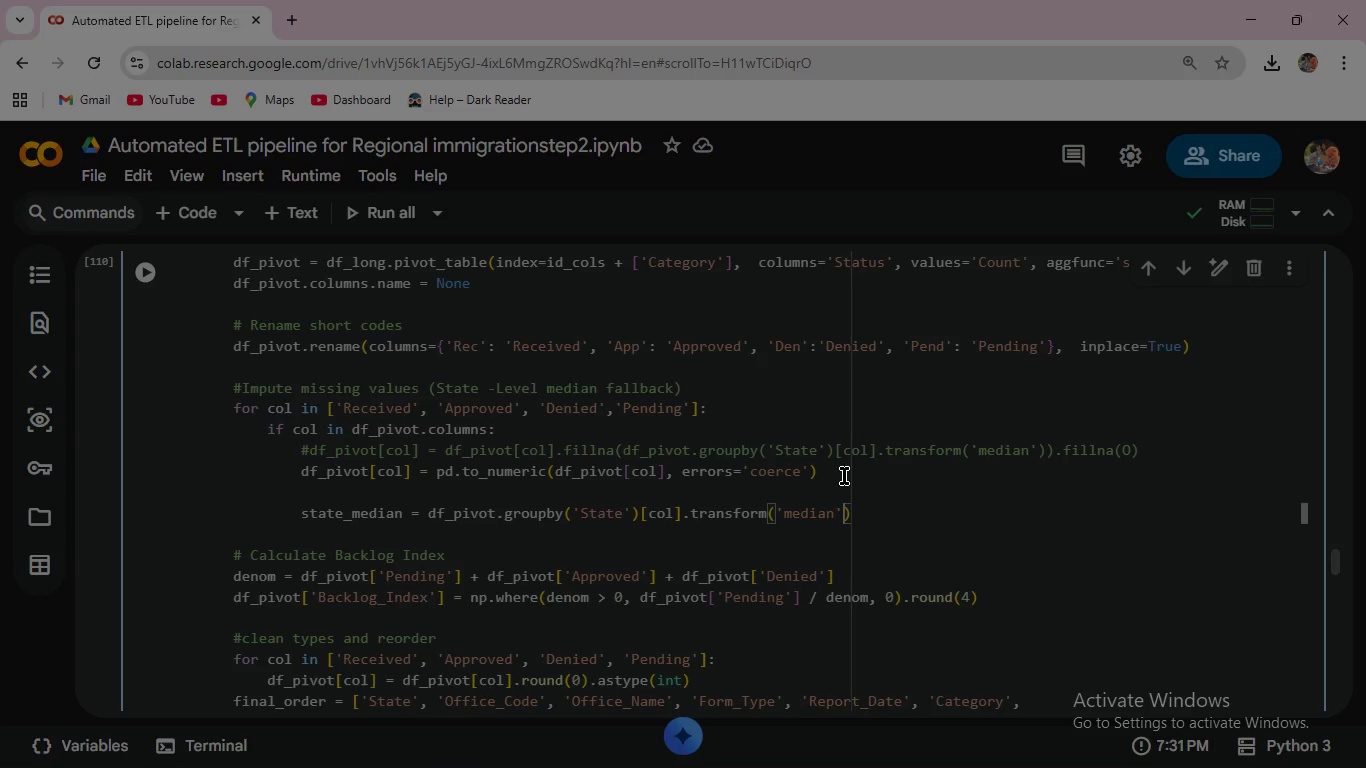 
key(ArrowRight)
 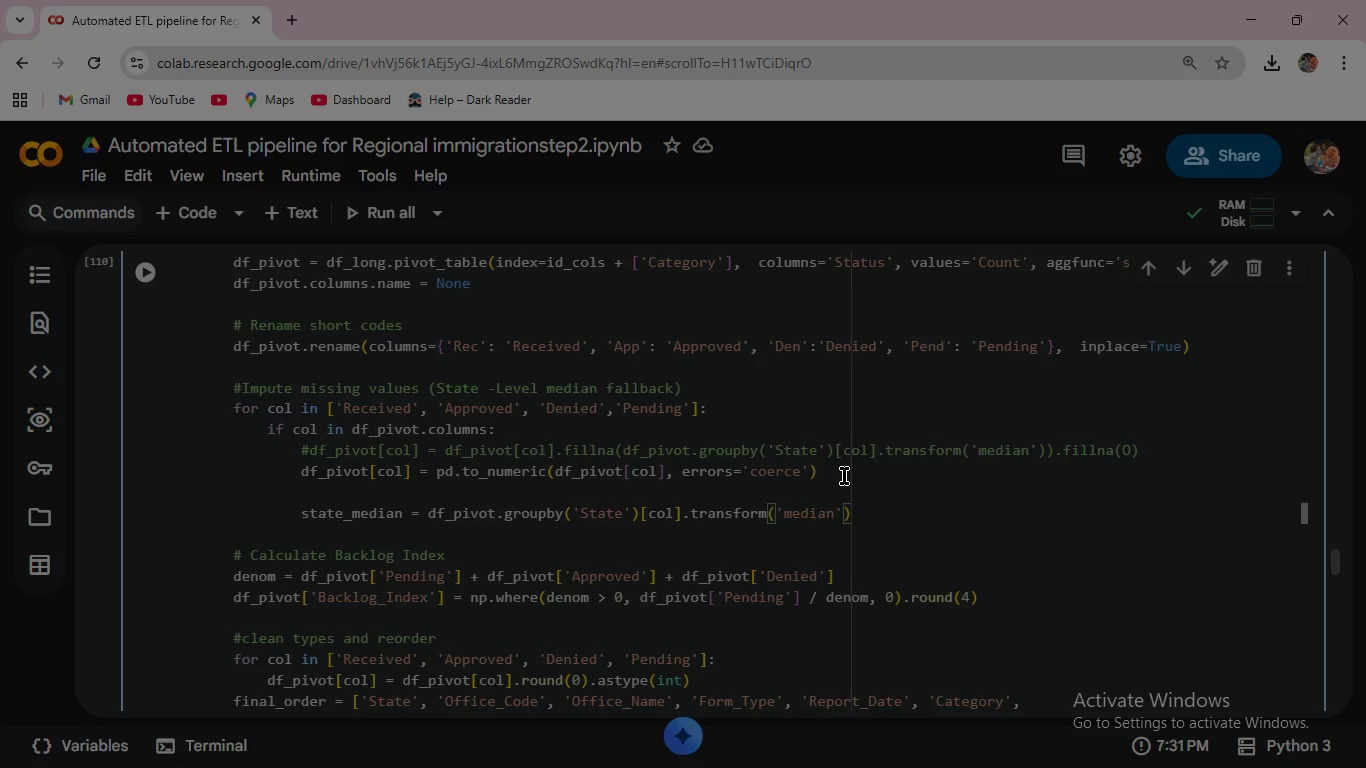 
key(Enter)
 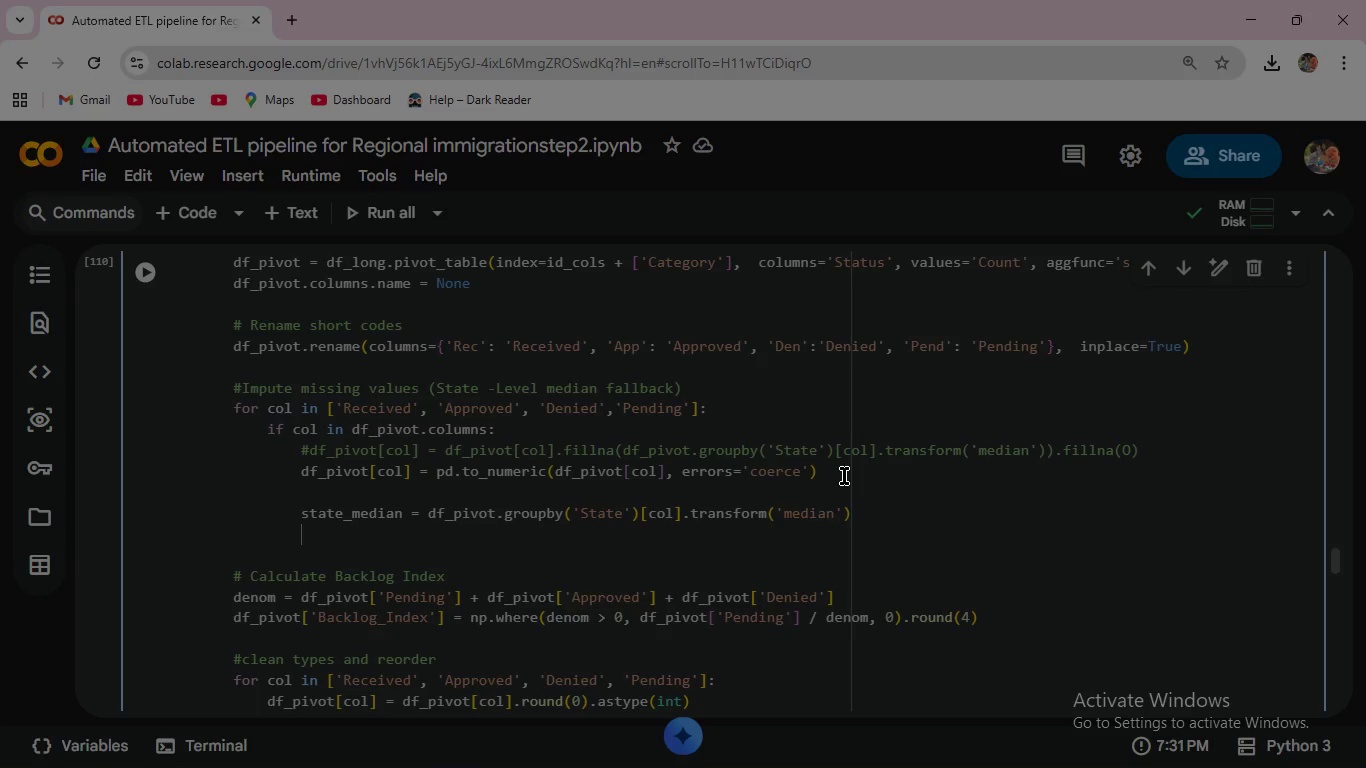 
type(df_pivot)
 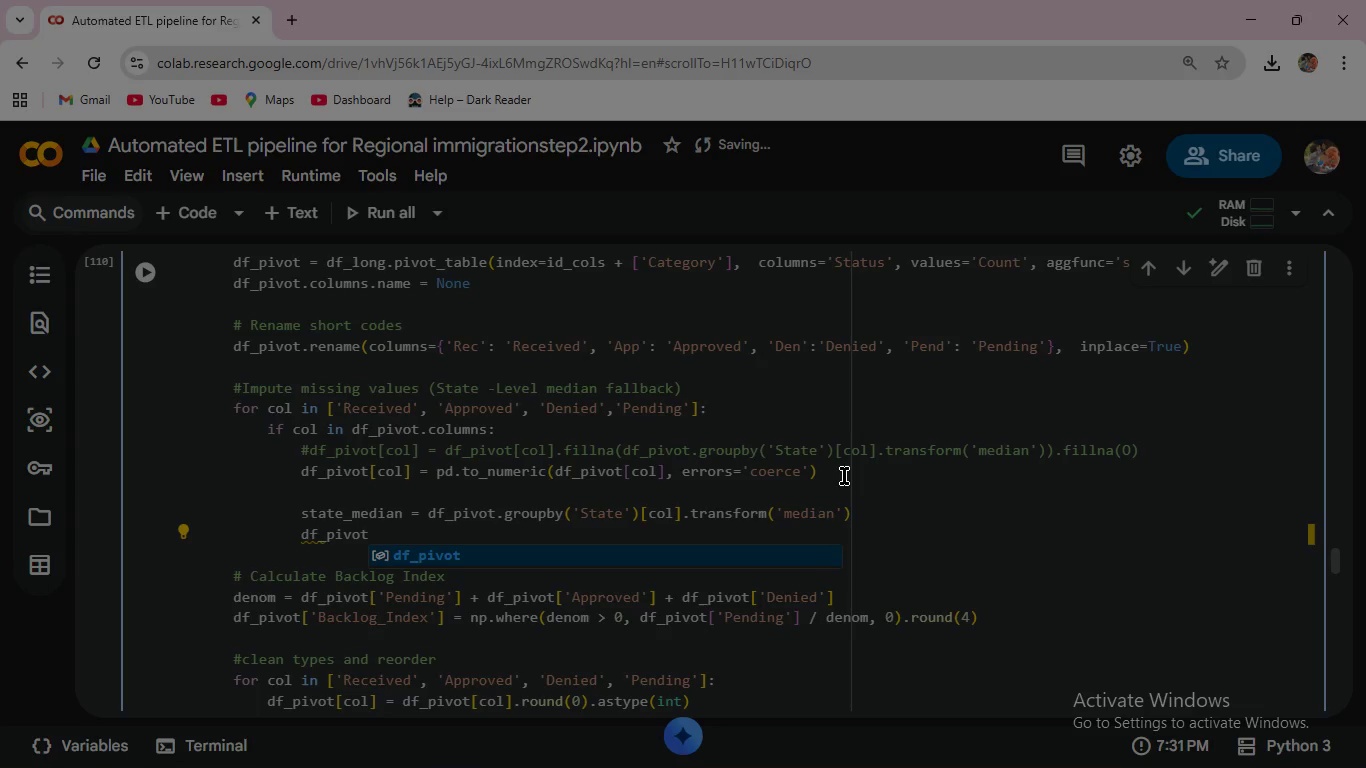 
type([col)
 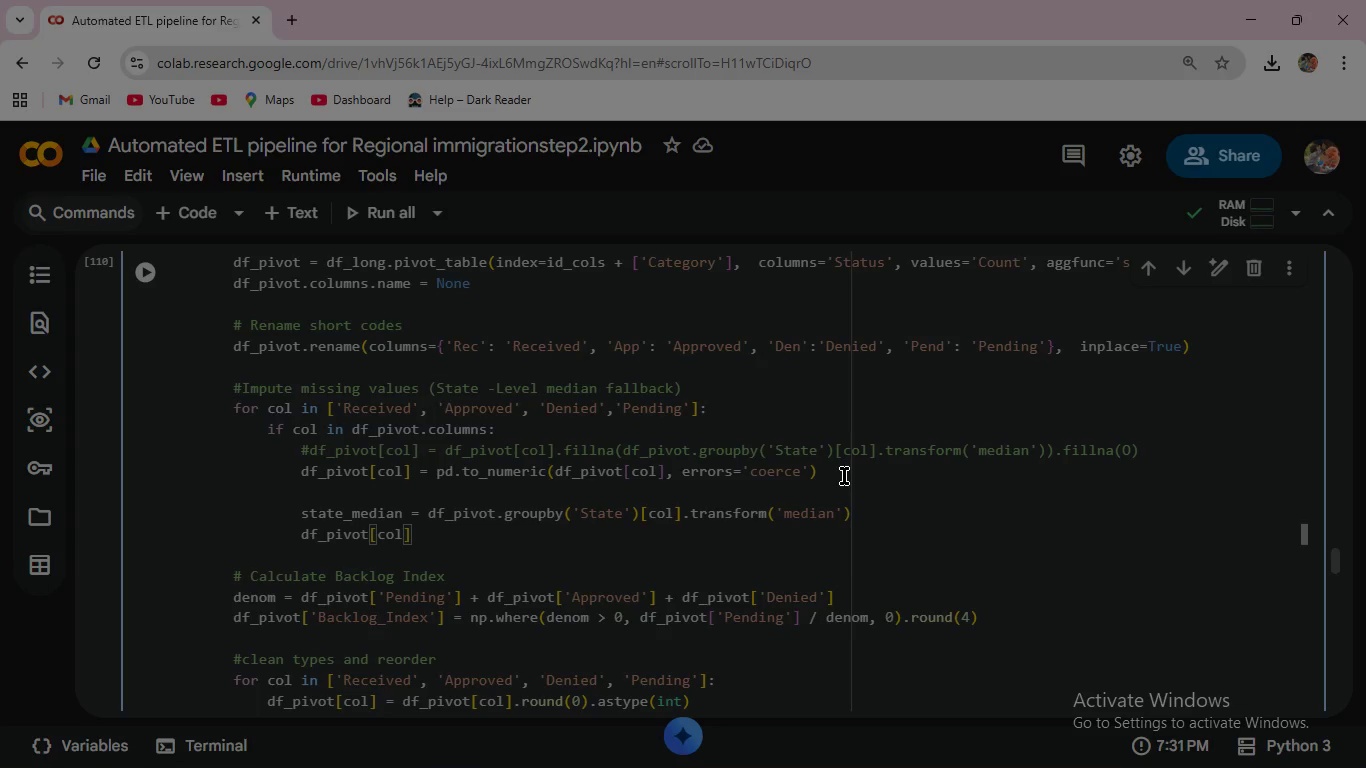 
key(ArrowRight)
 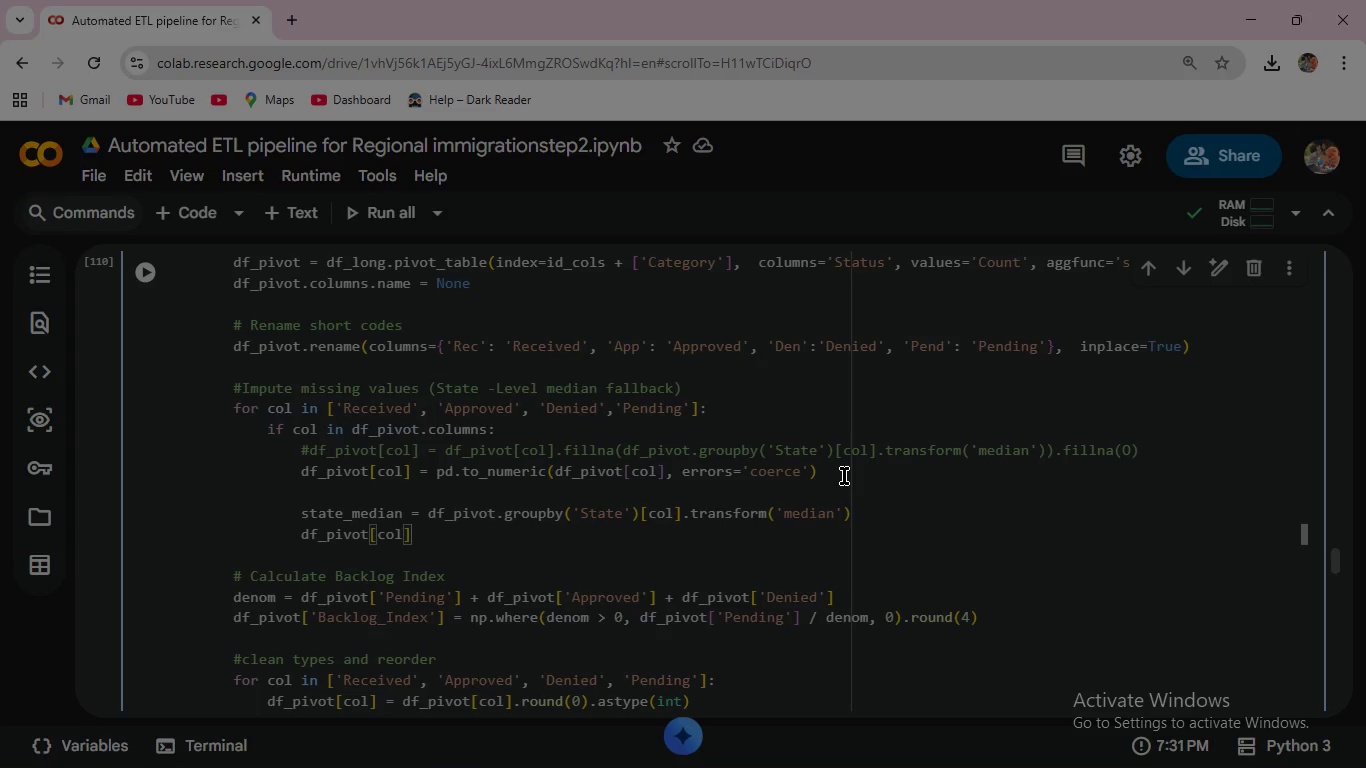 
key(ArrowRight)
 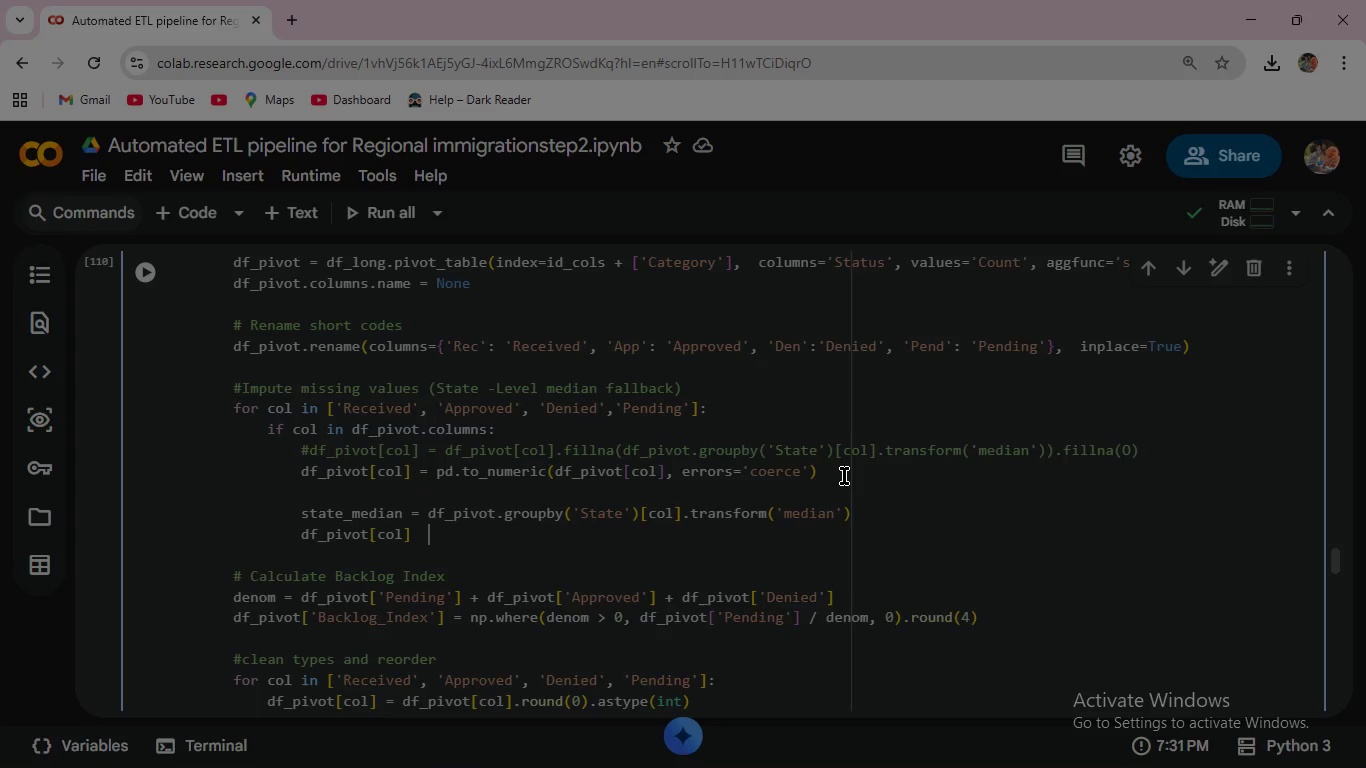 
type( = df_)
 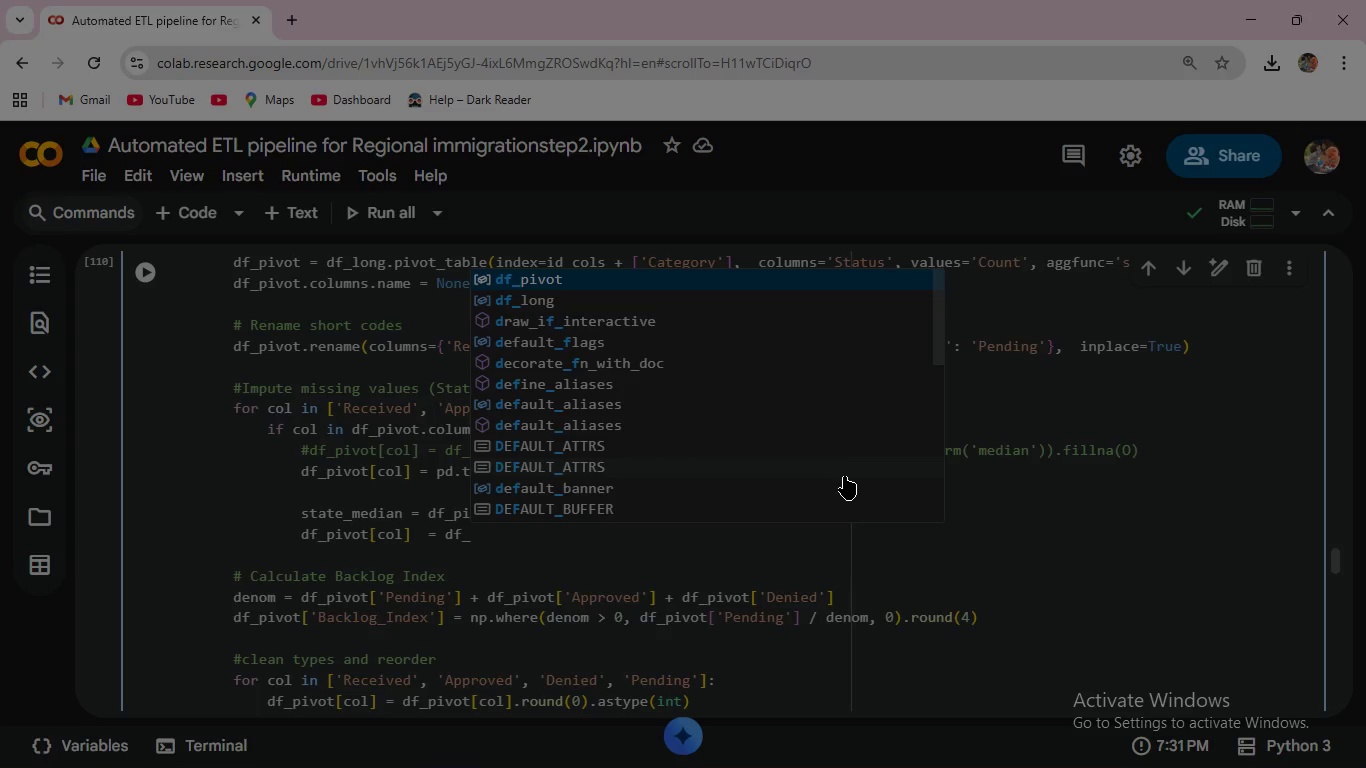 
key(Enter)
 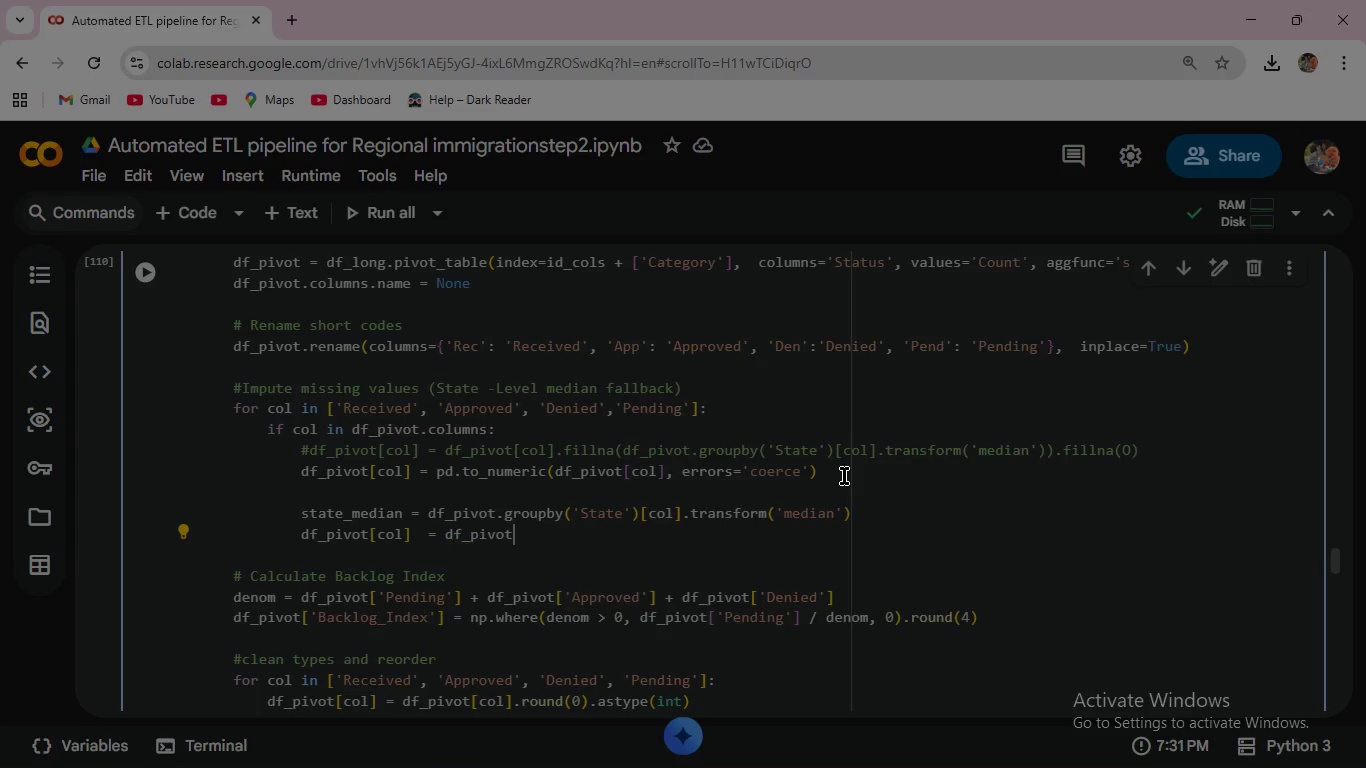 
type([col)
 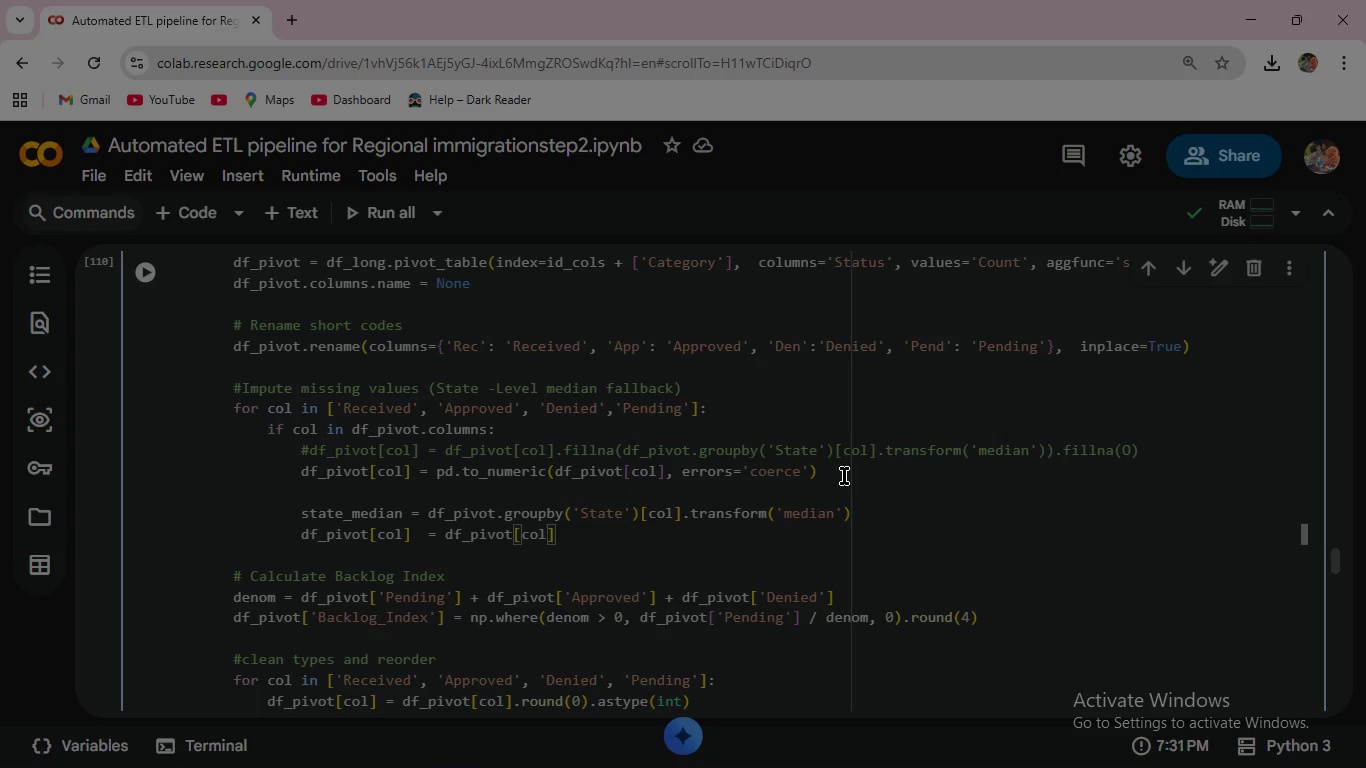 
key(ArrowRight)
 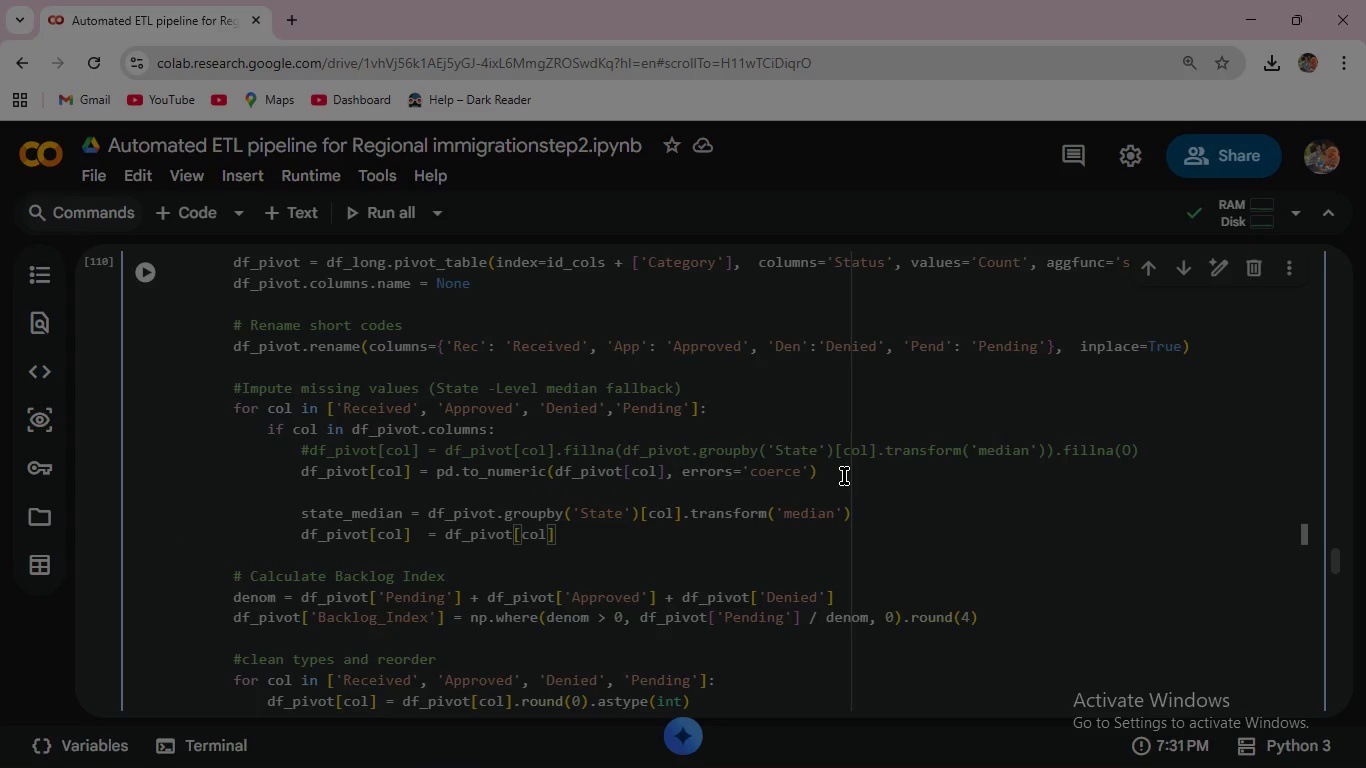 
type(.fillna(state)
 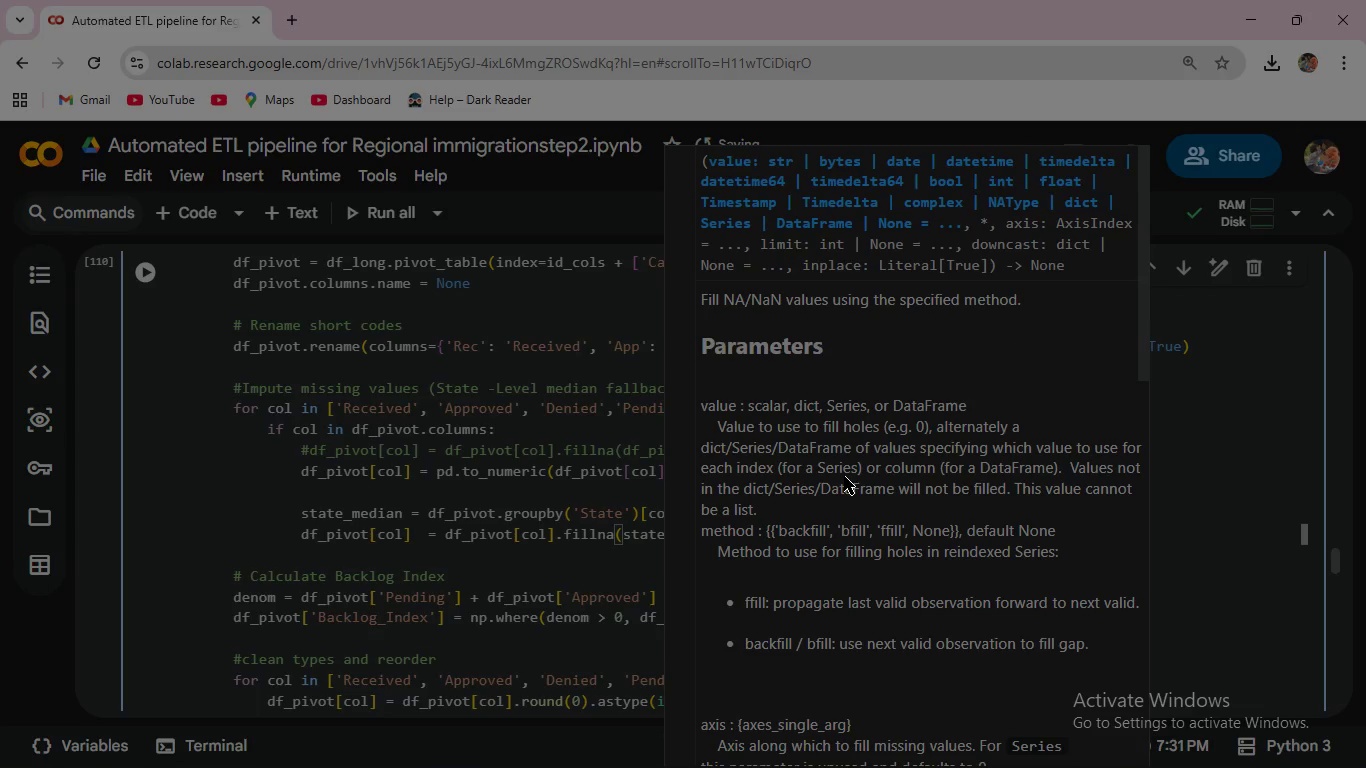 
key(Enter)
 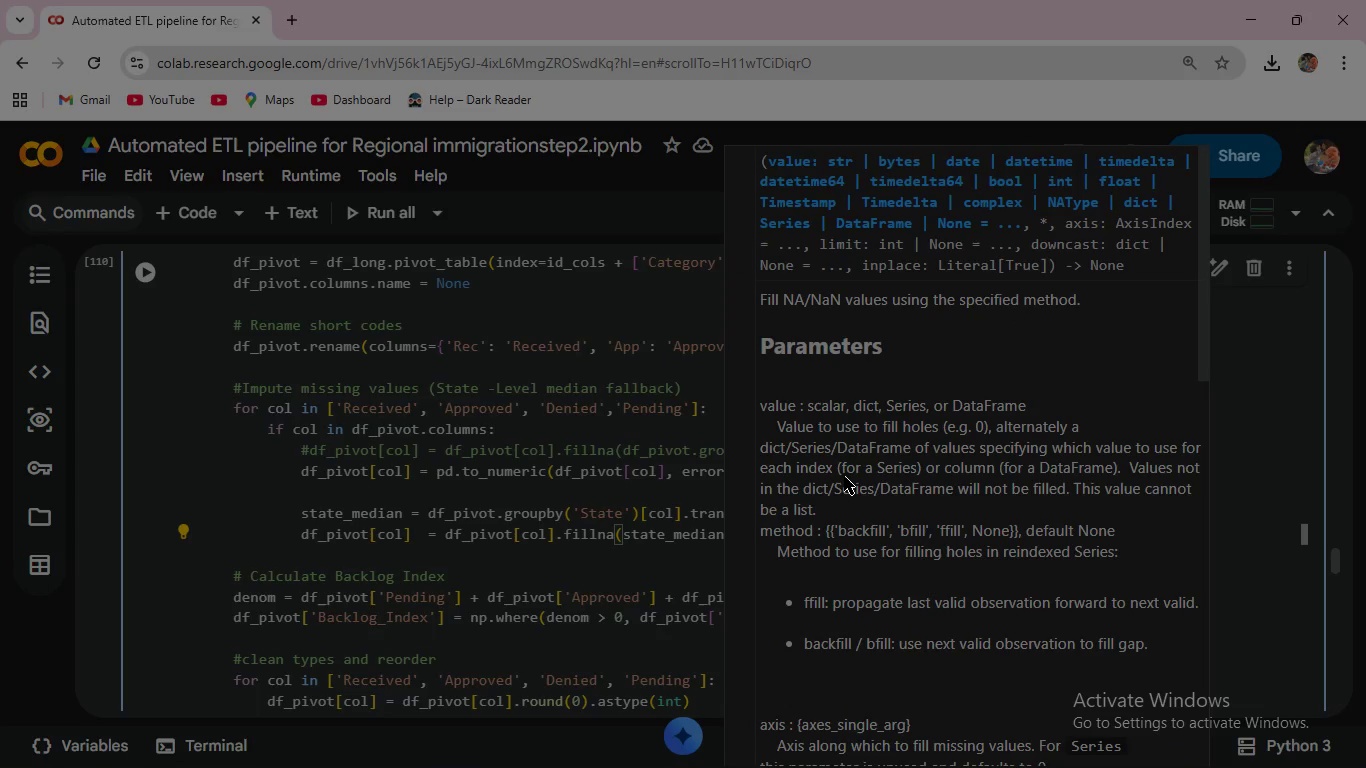 
key(Escape)
 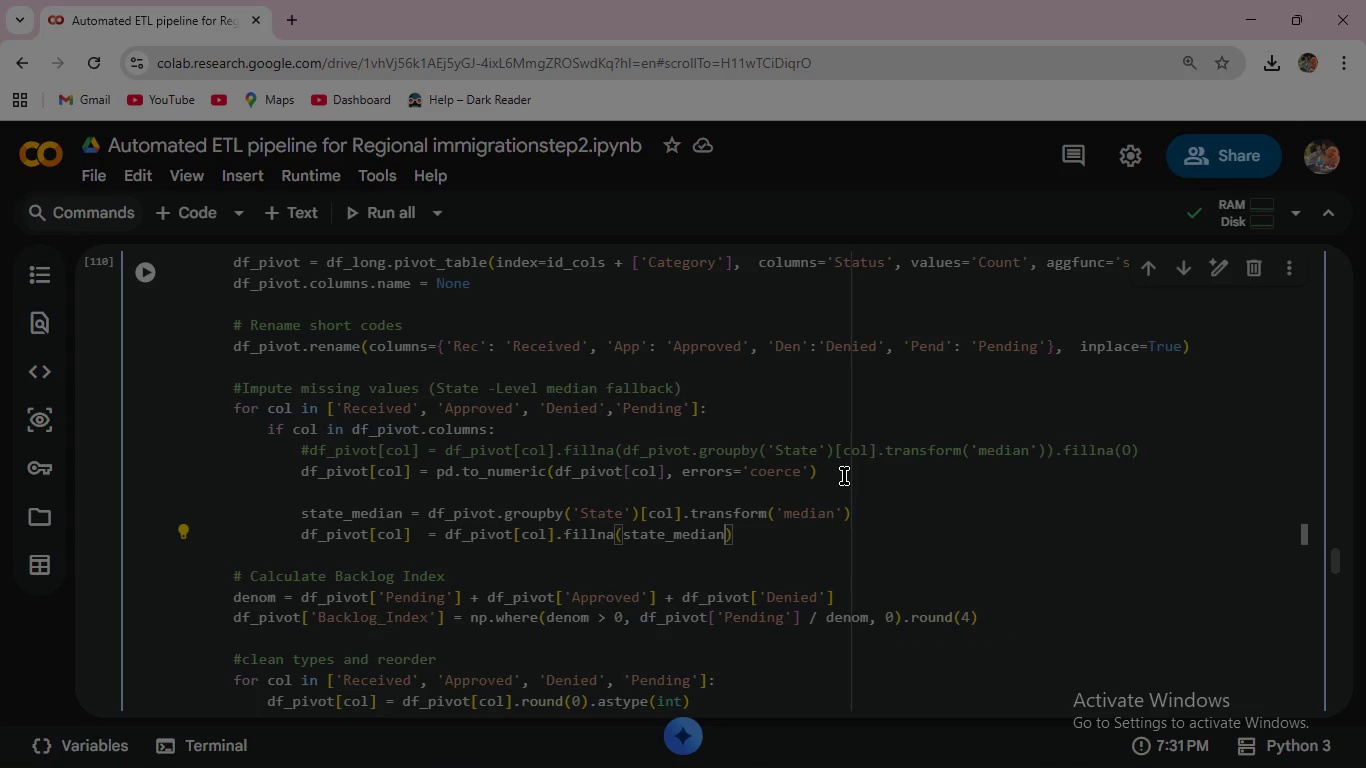 
key(ArrowRight)
 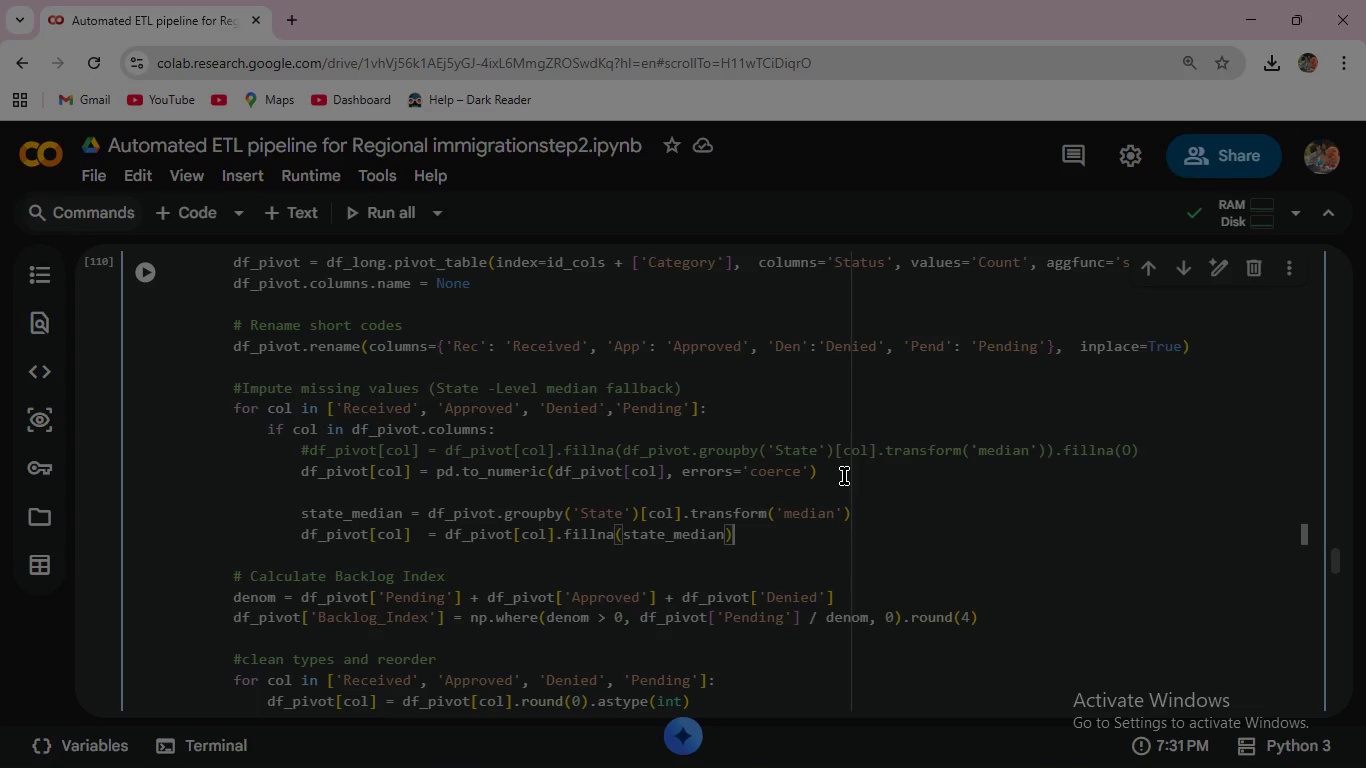 
type(.fill)
 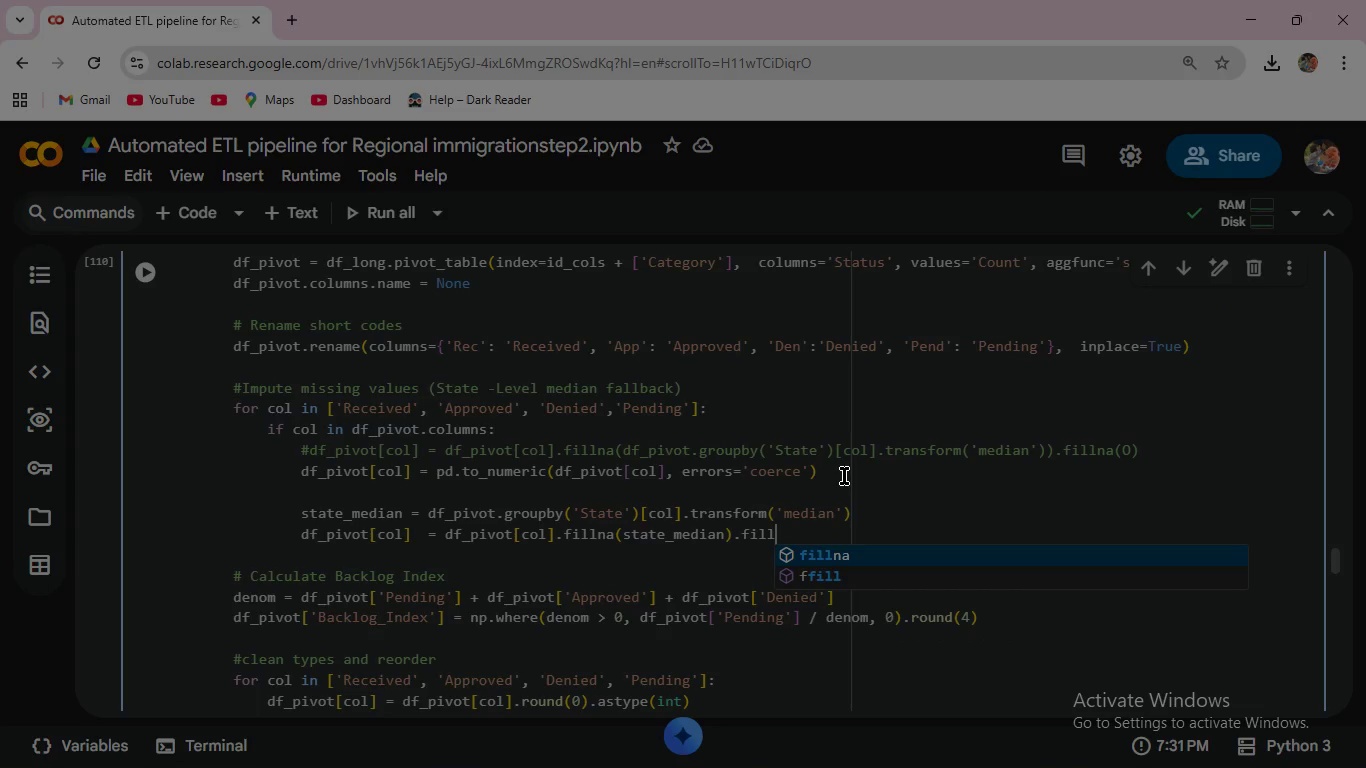 
key(Enter)
 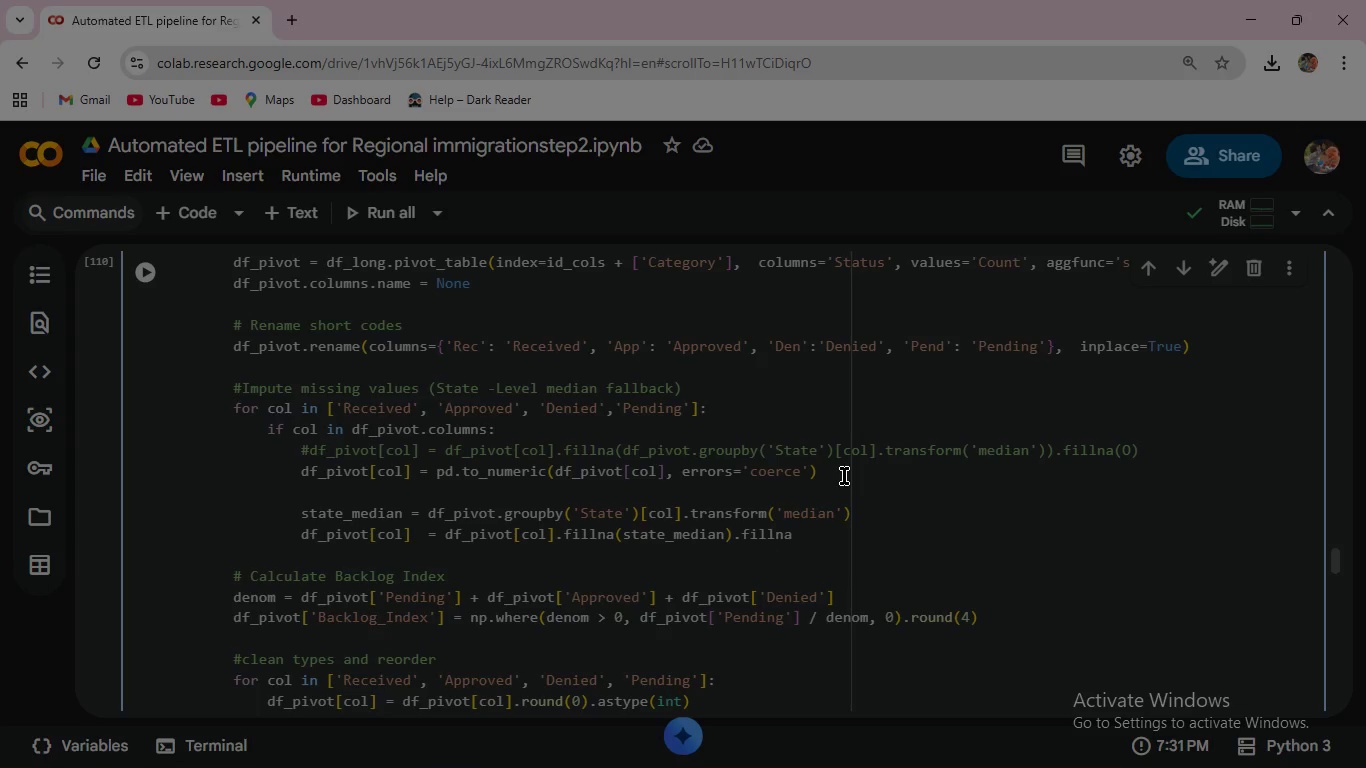 
type((0))
 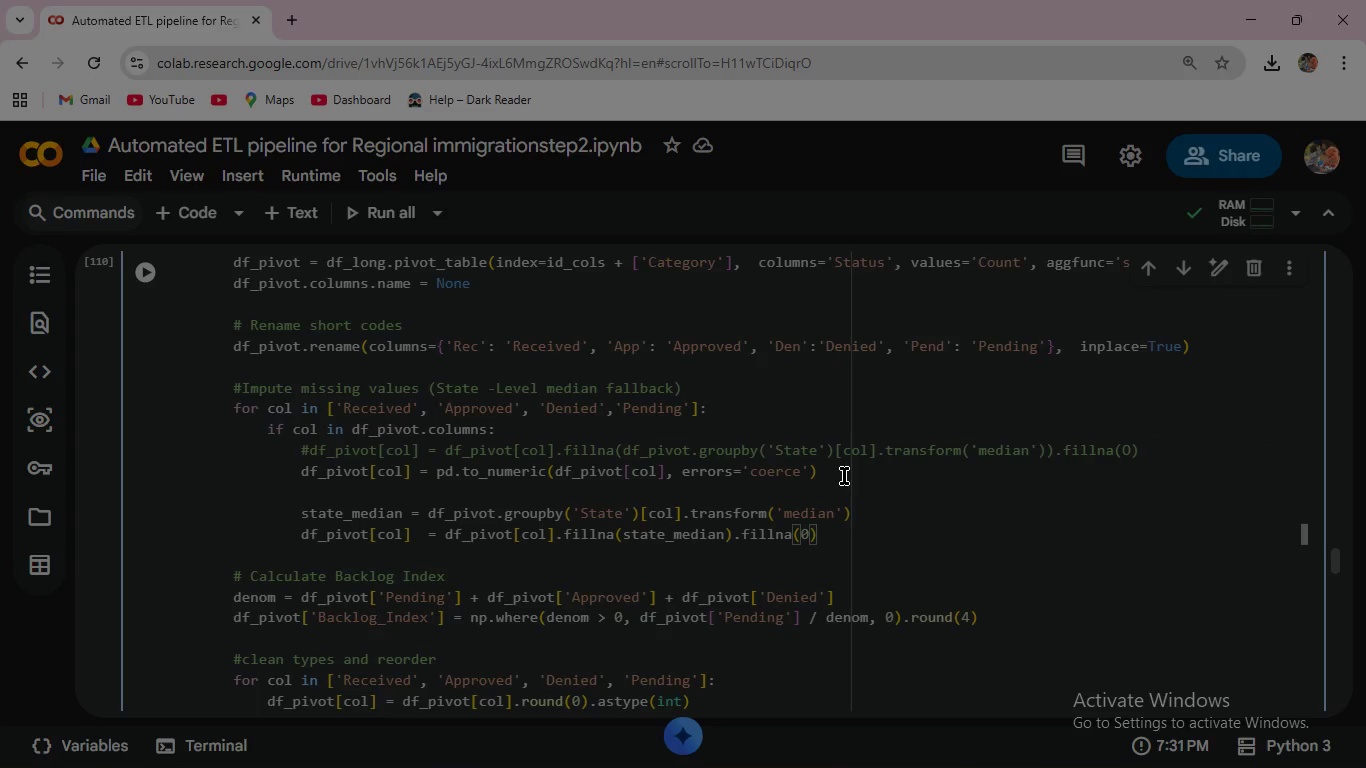 
key(Enter)
 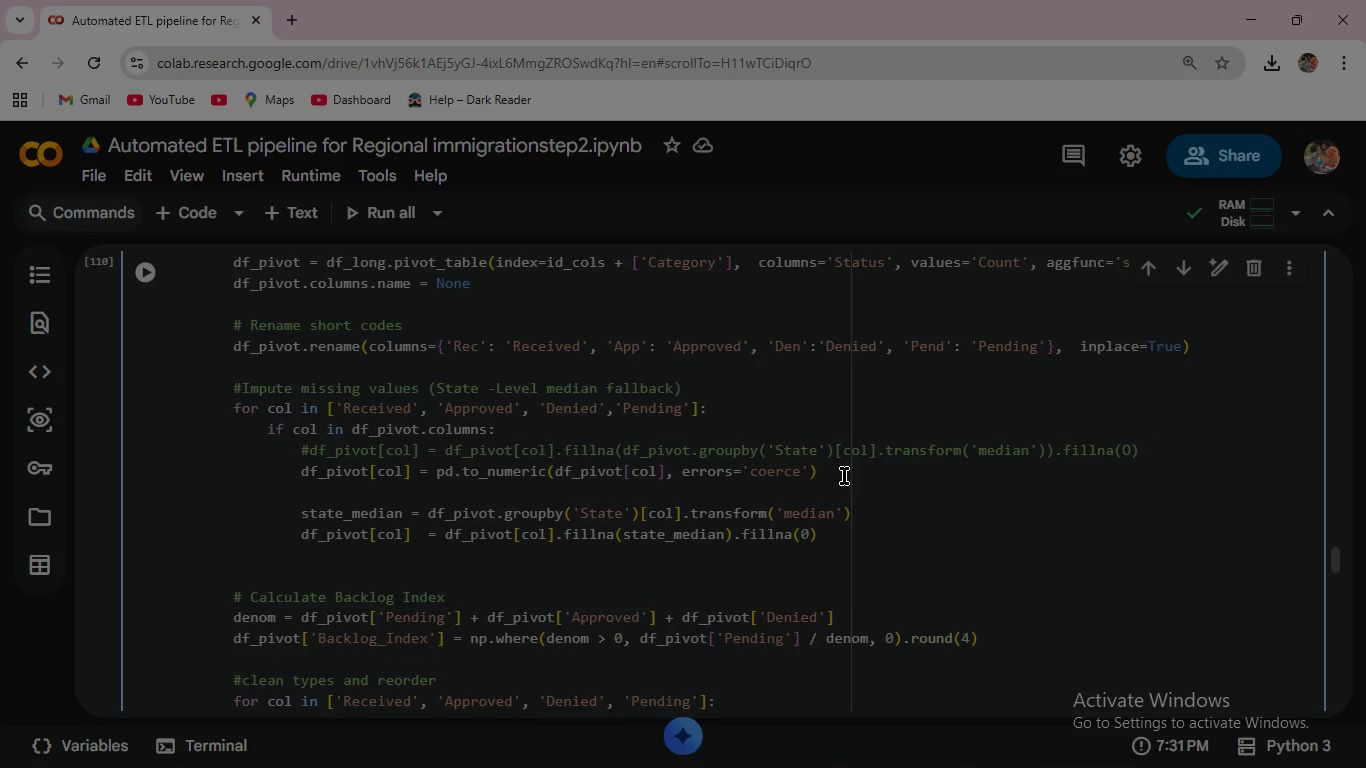 
type(df_)
 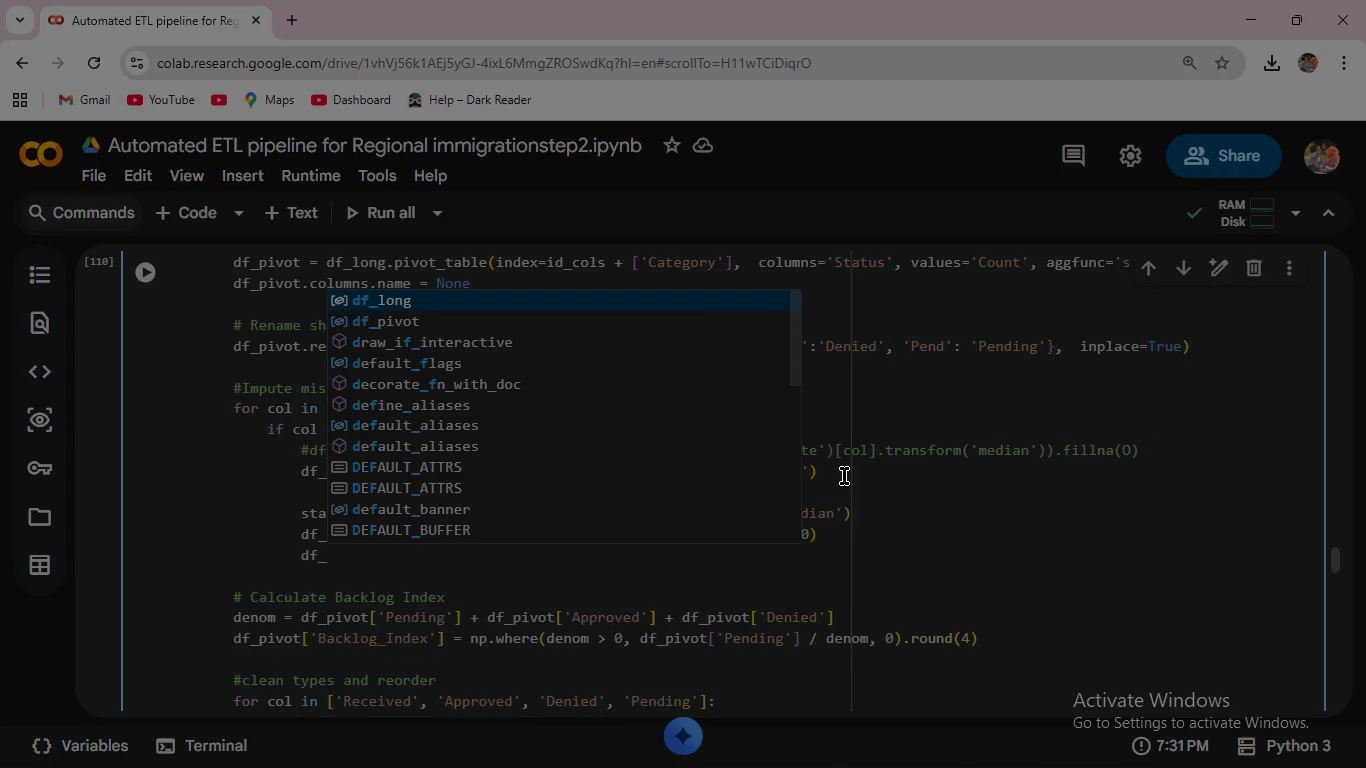 
key(ArrowDown)
 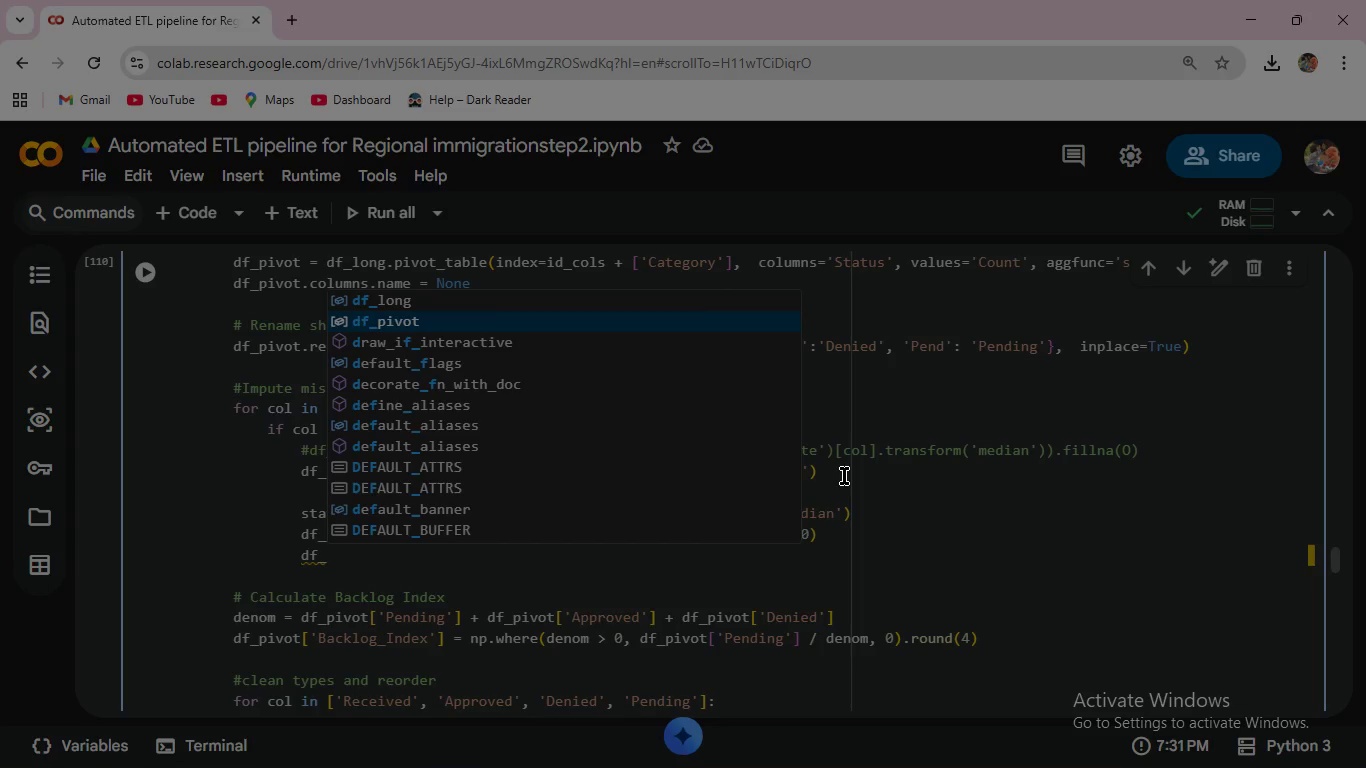 
key(Enter)
 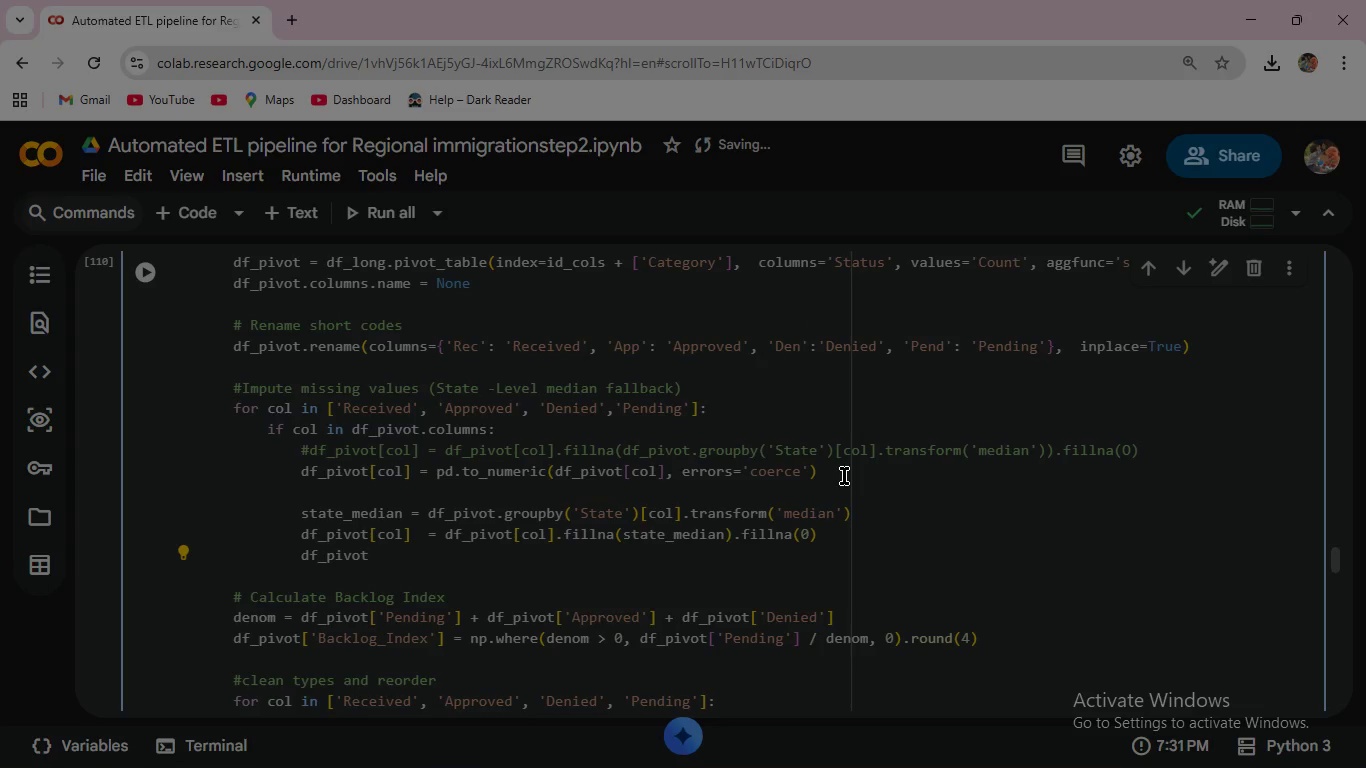 
type([col )
key(Backspace)
 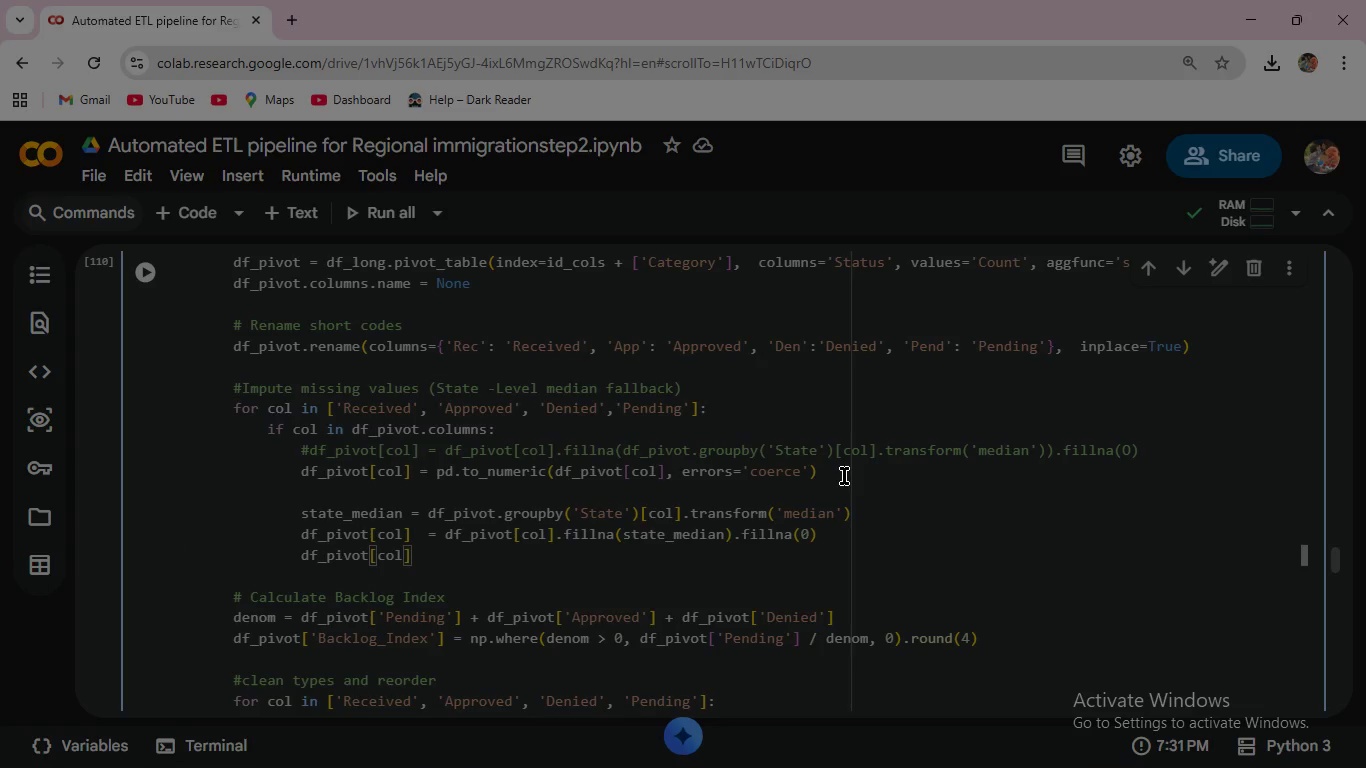 
key(ArrowRight)
 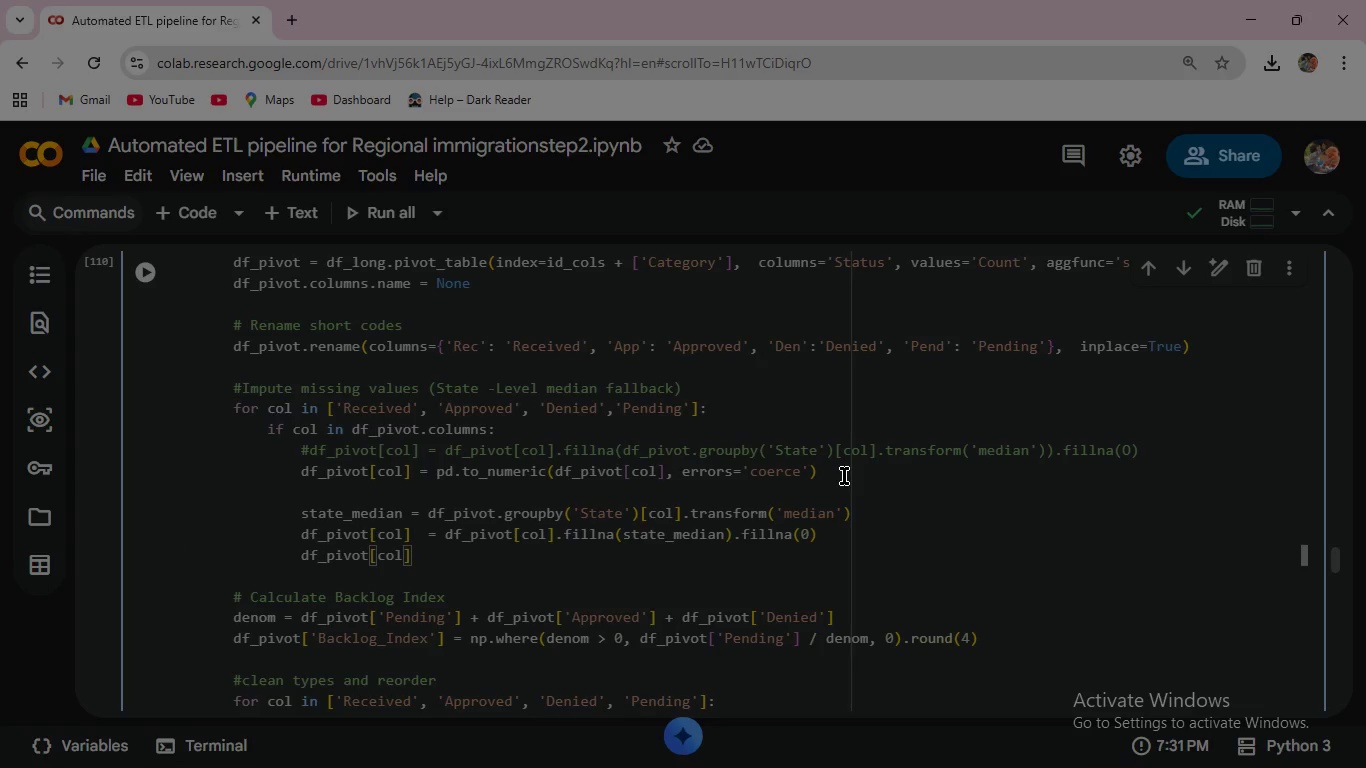 
type( = df_pivot)
 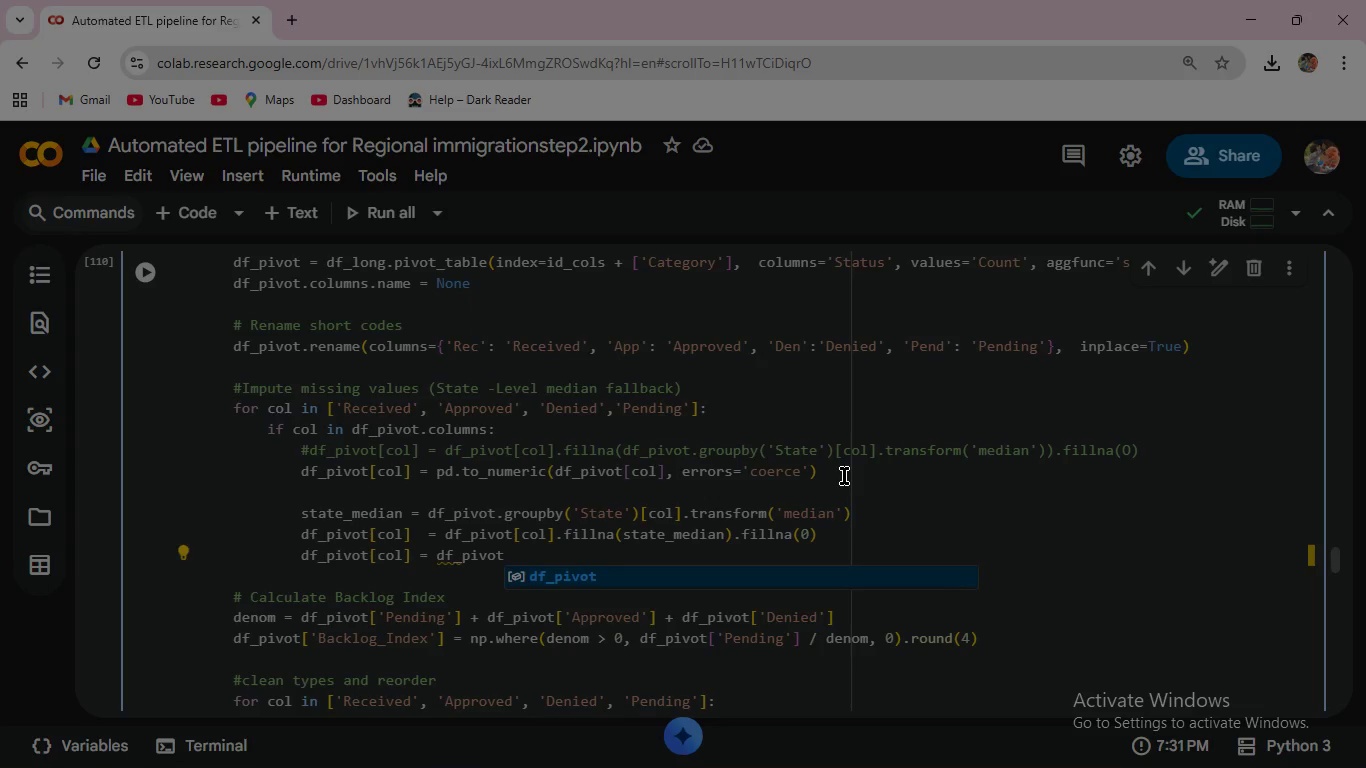 
key(Enter)
 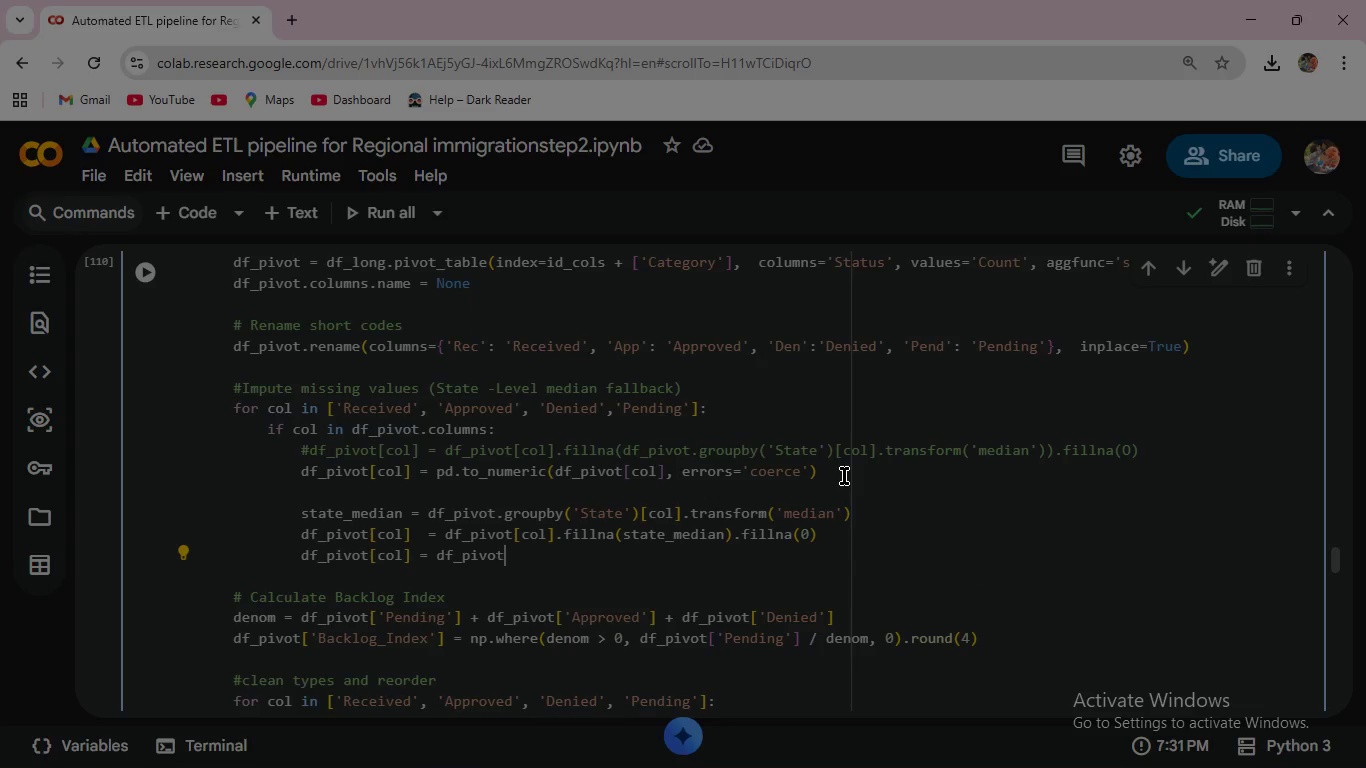 
type([col)
 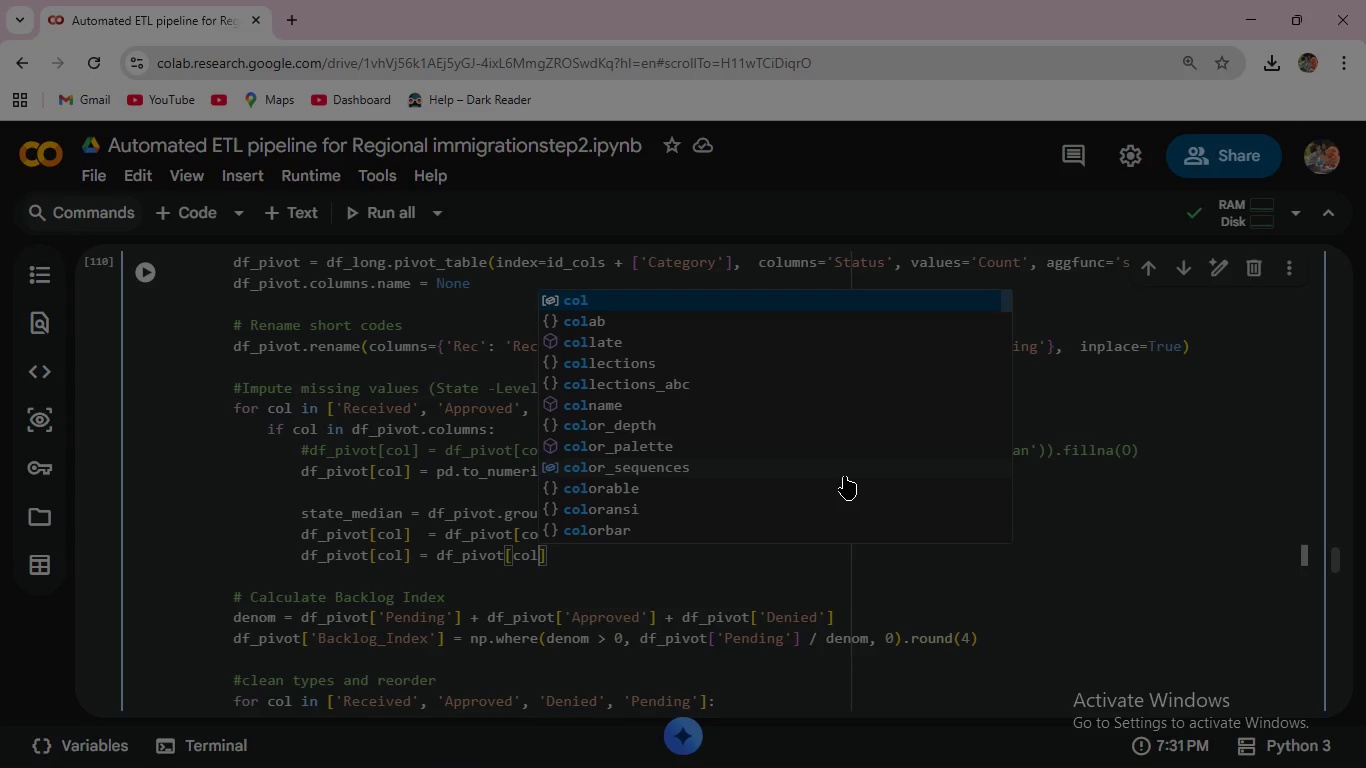 
key(ArrowRight)
 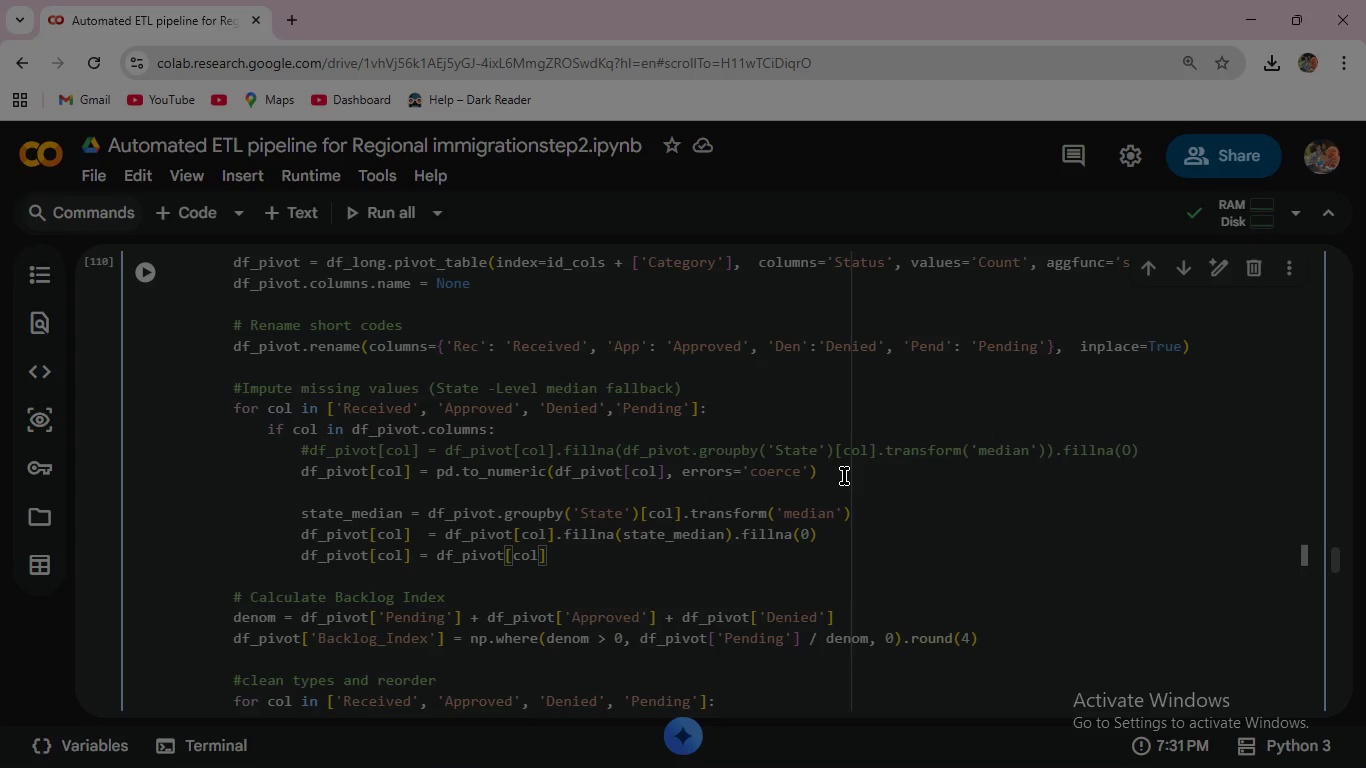 
type(.astye)
 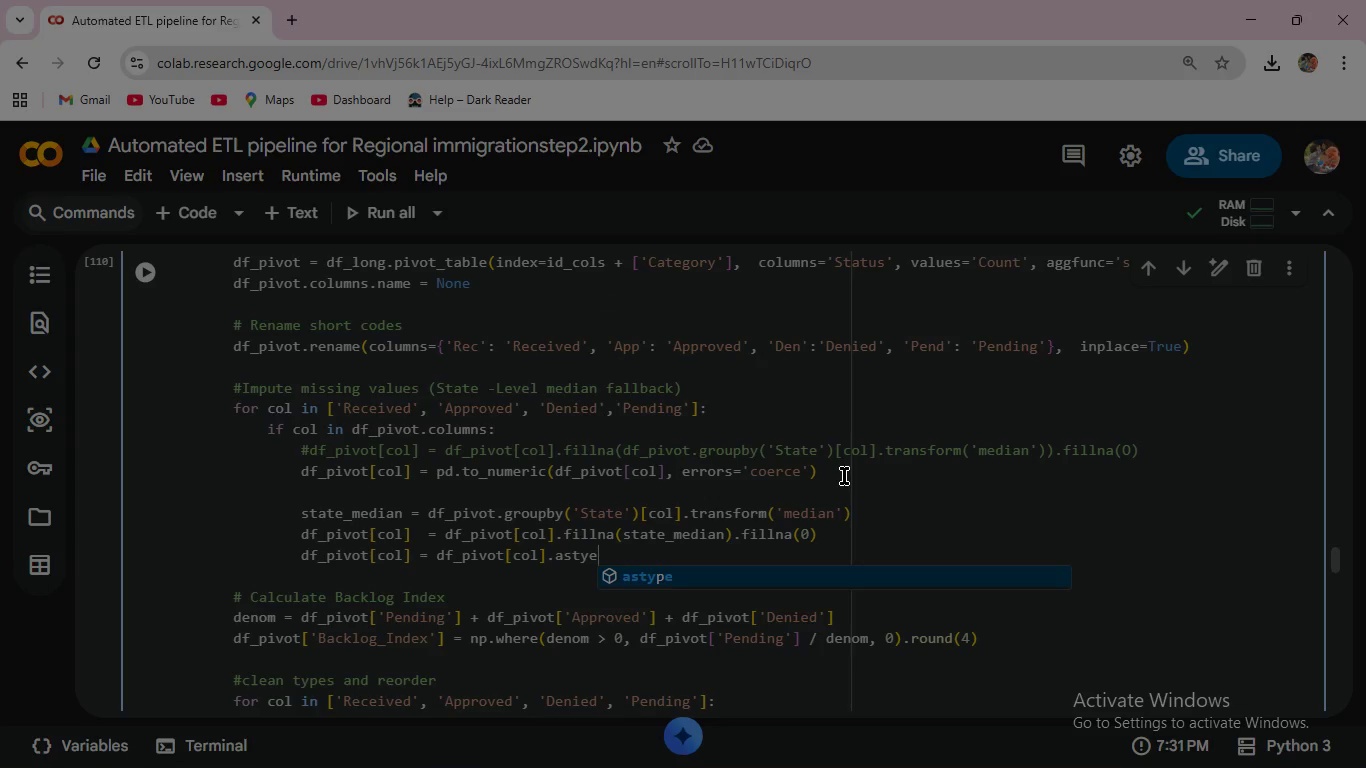 
key(Enter)
 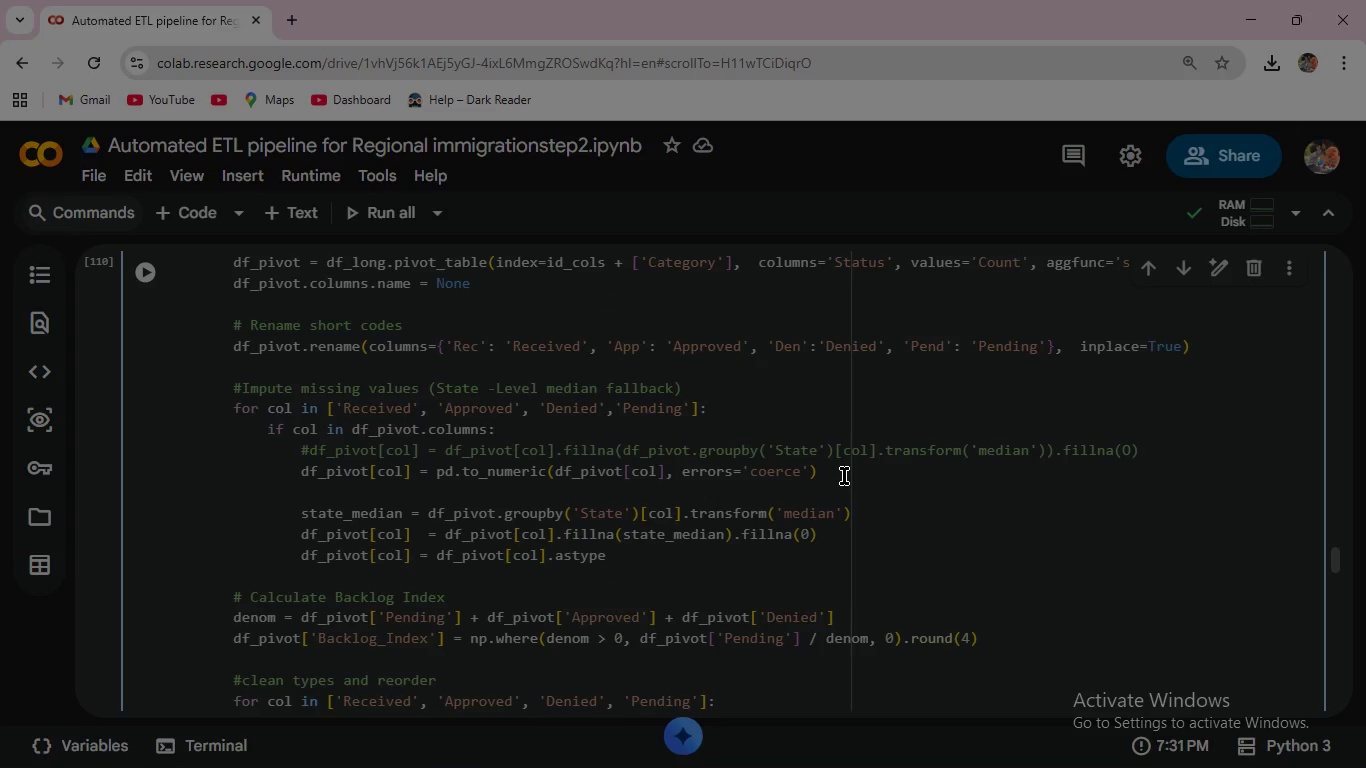 
type((int)
 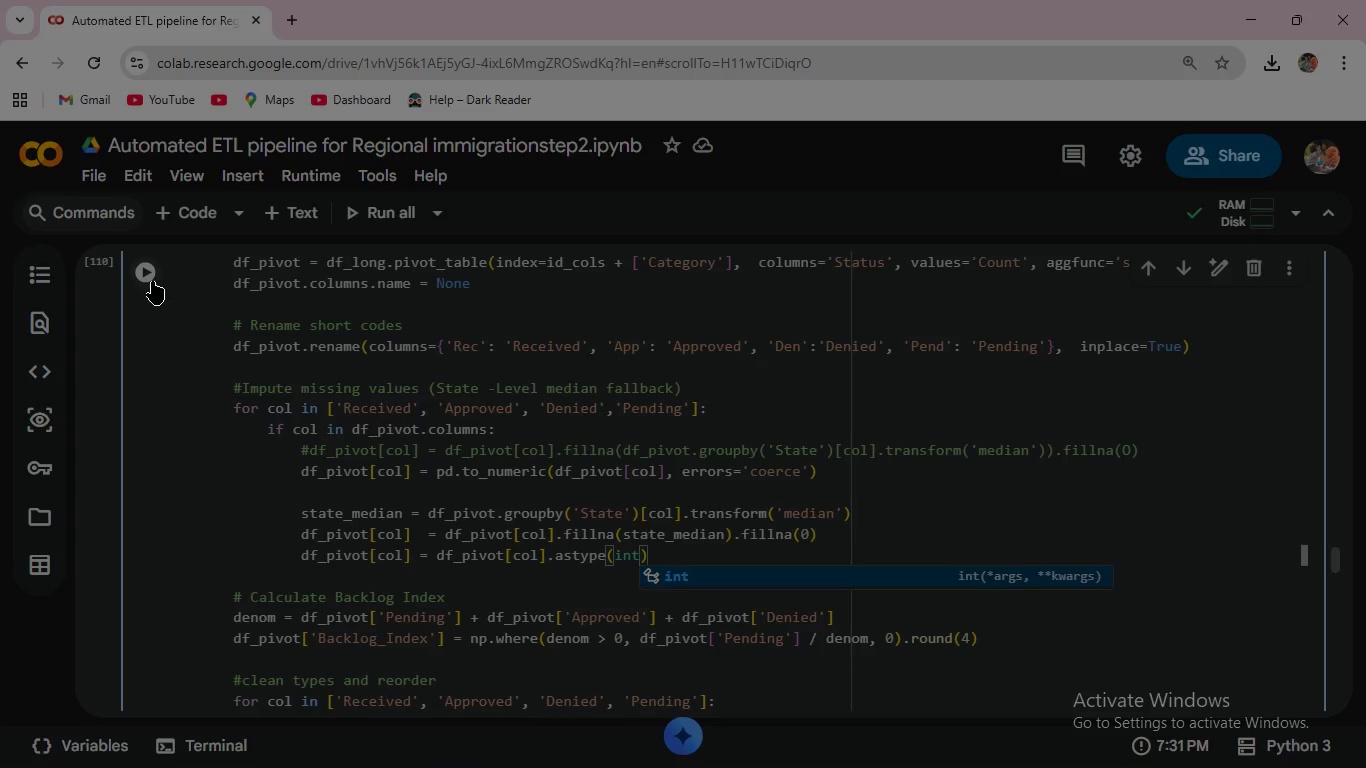 
left_click([147, 270])
 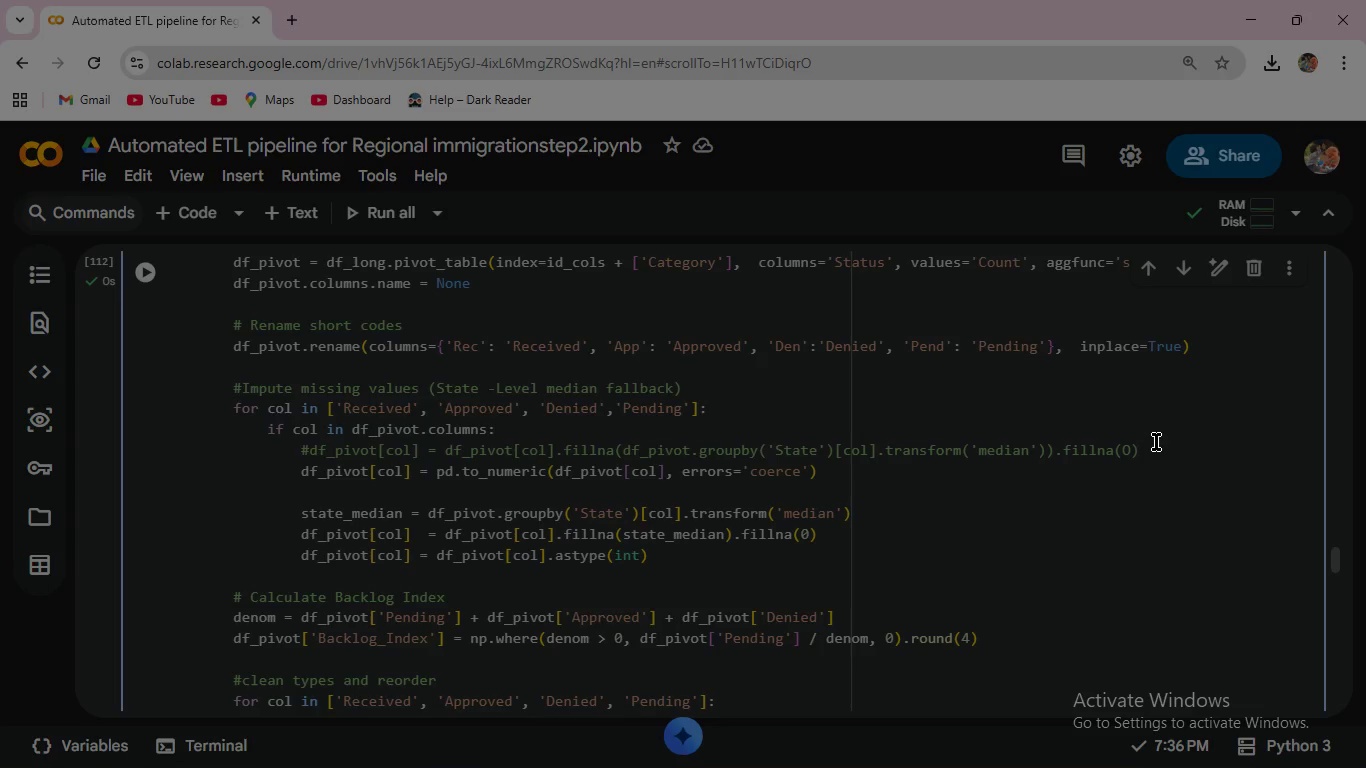 
wait(6.78)
 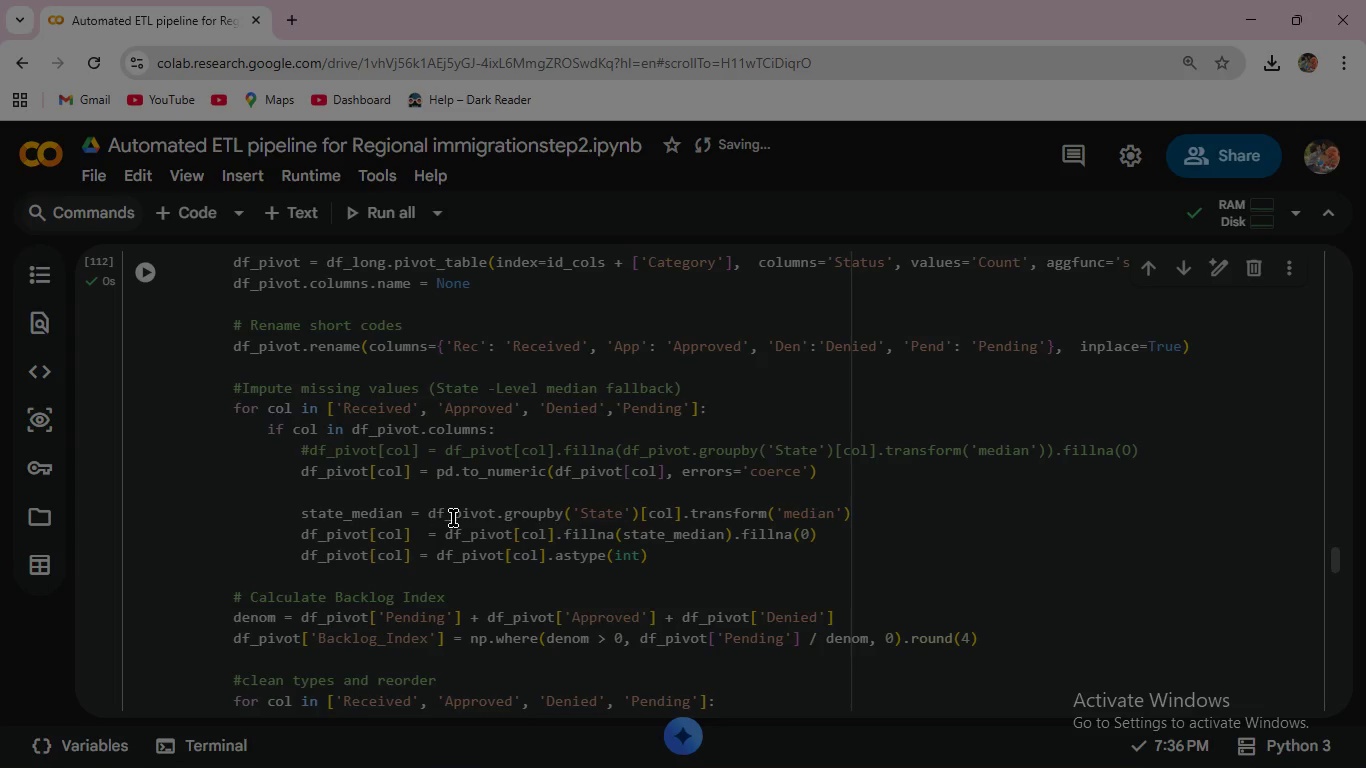 
key(Enter)
 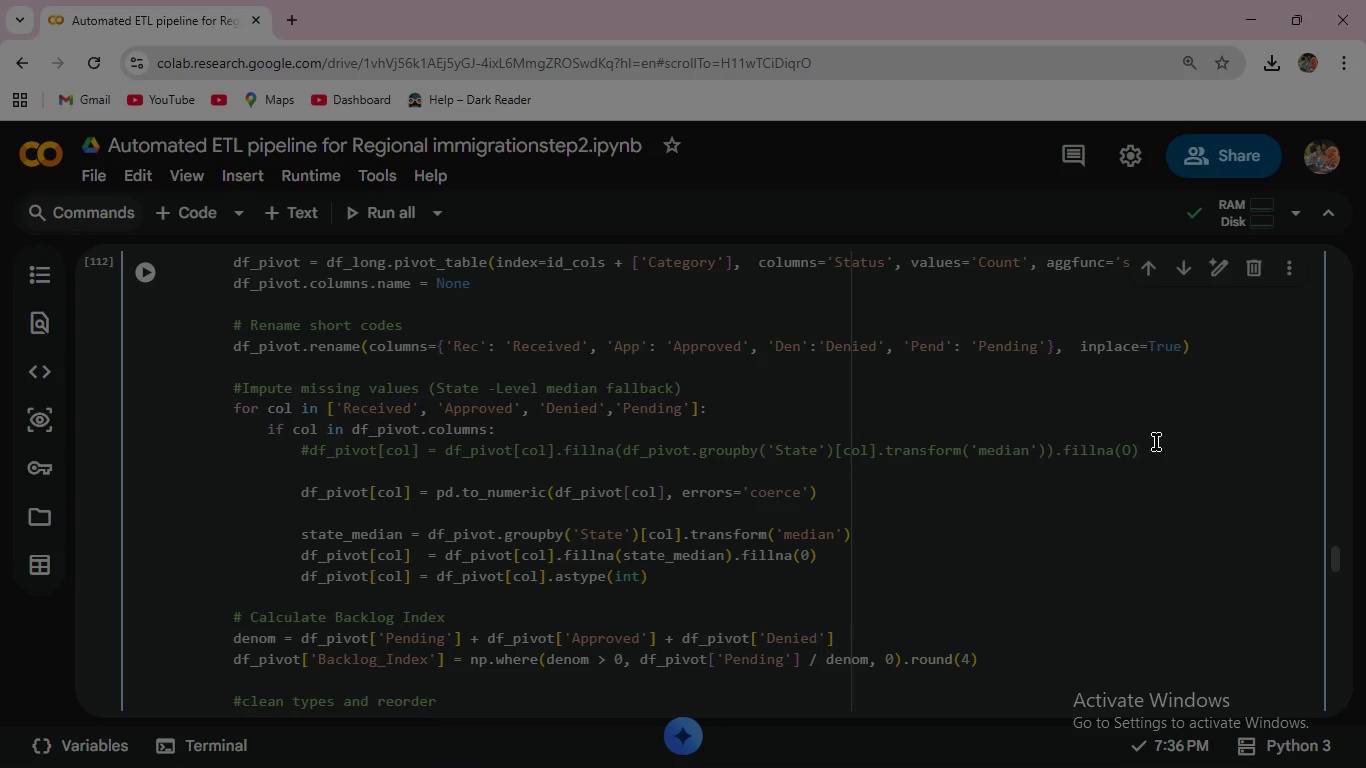 
wait(5.25)
 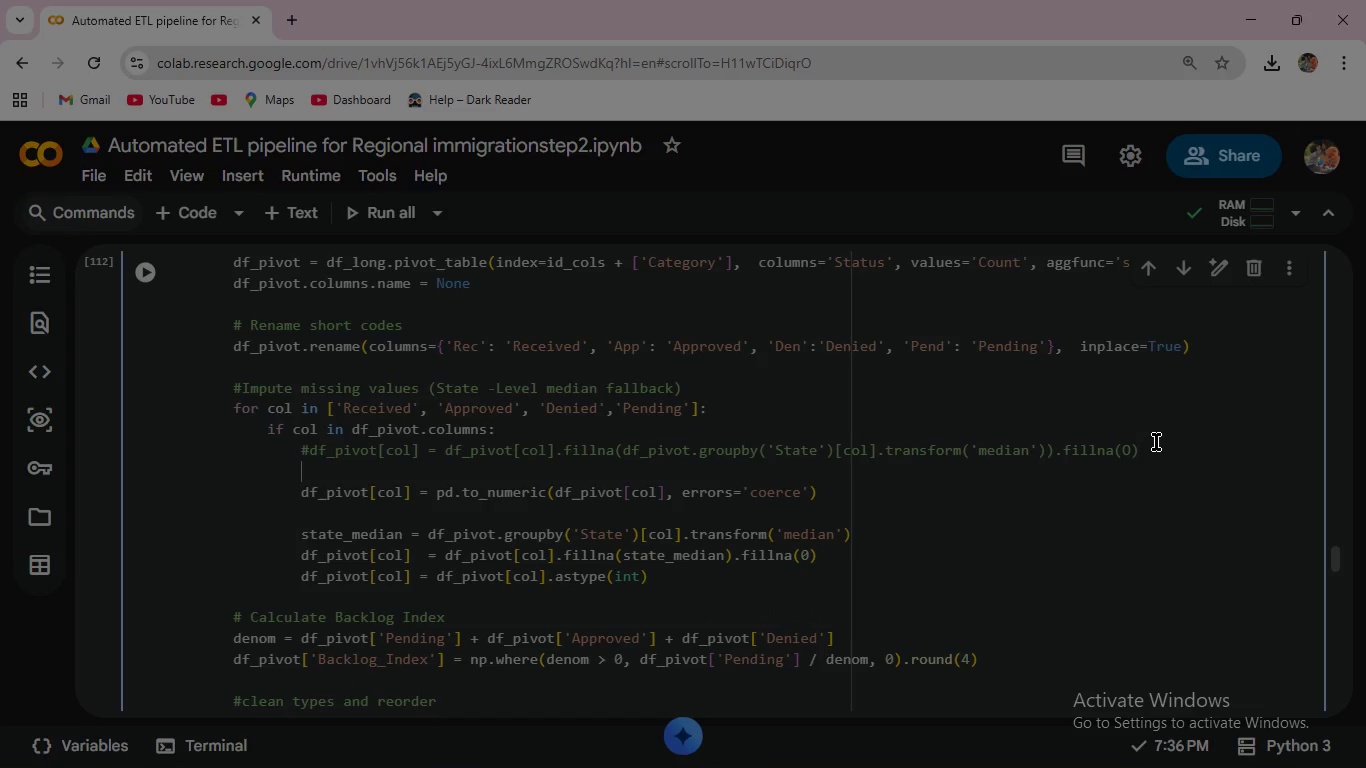 
type(# Force numeric type (converts '-', 'N/A, 'D', etc to NAN)
 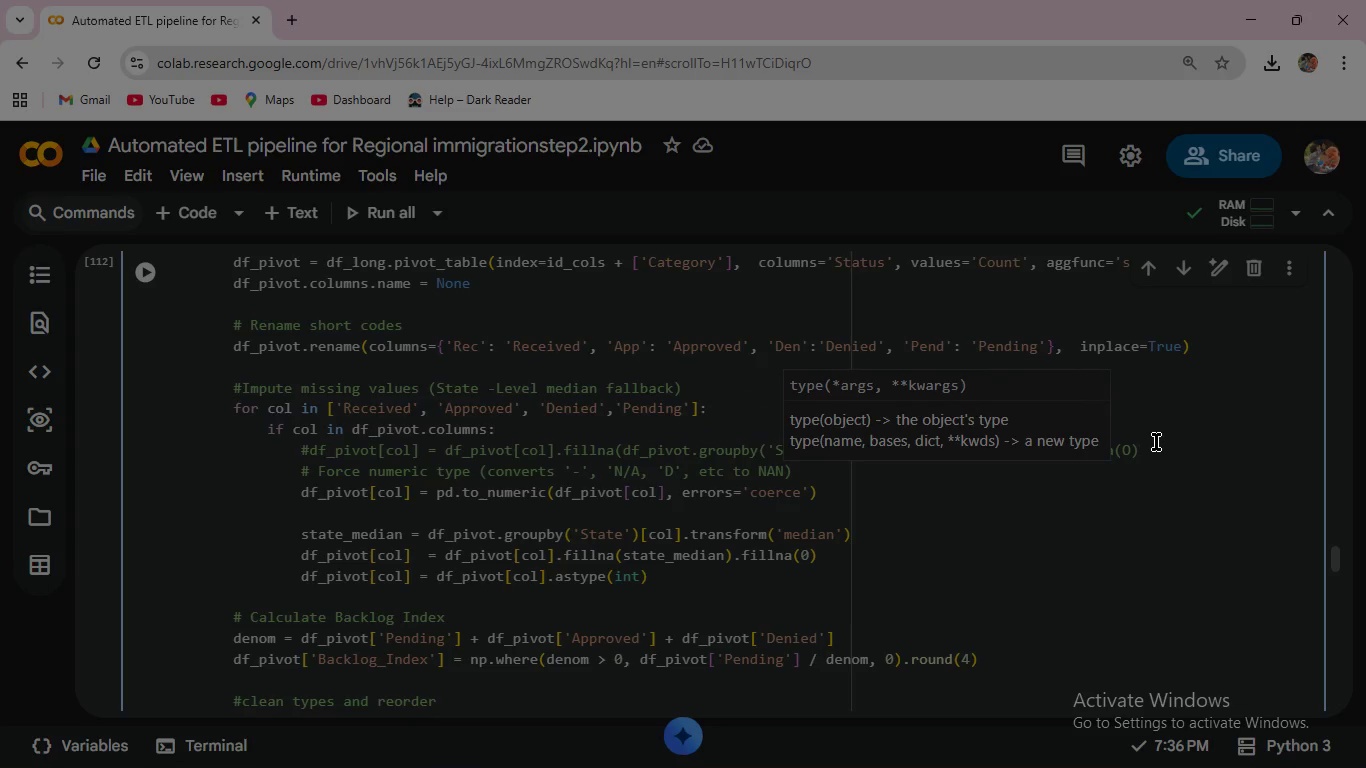 
wait(9.66)
 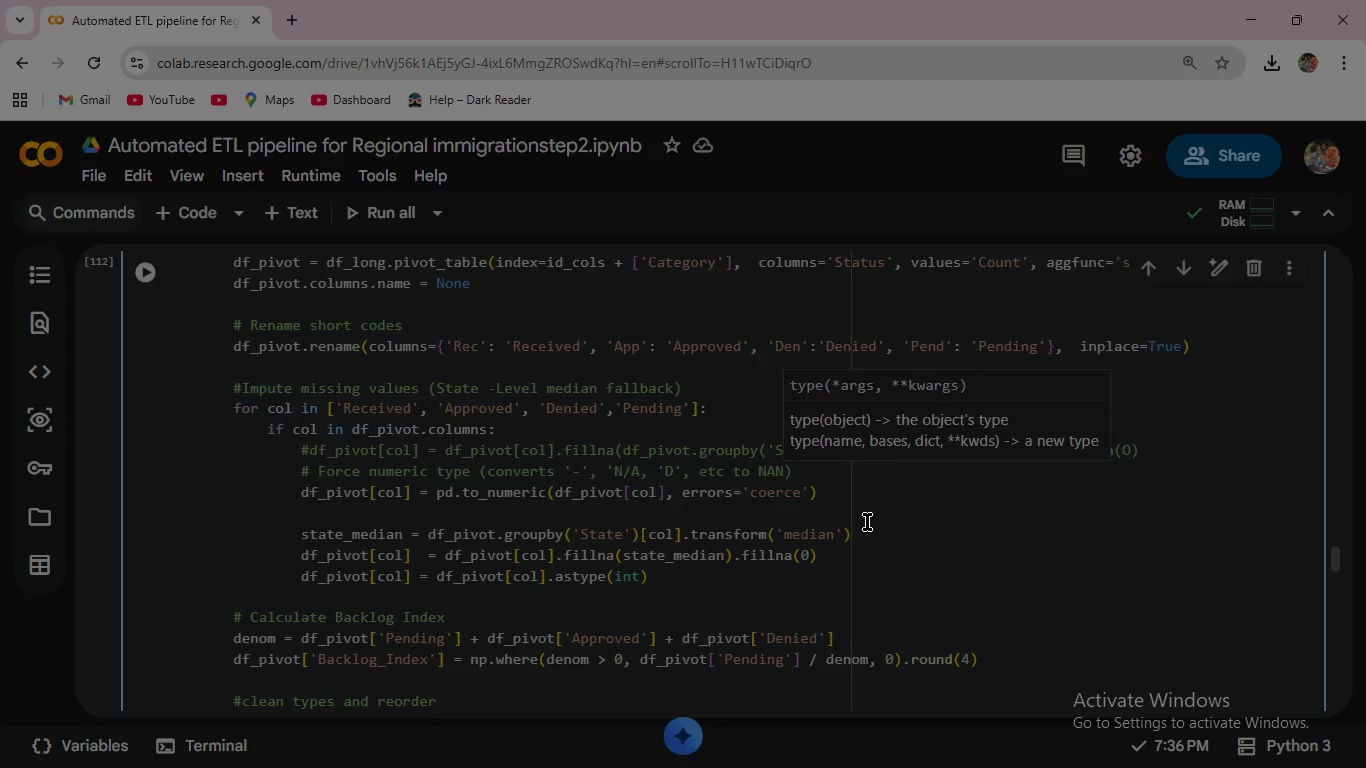 
left_click([841, 514])
 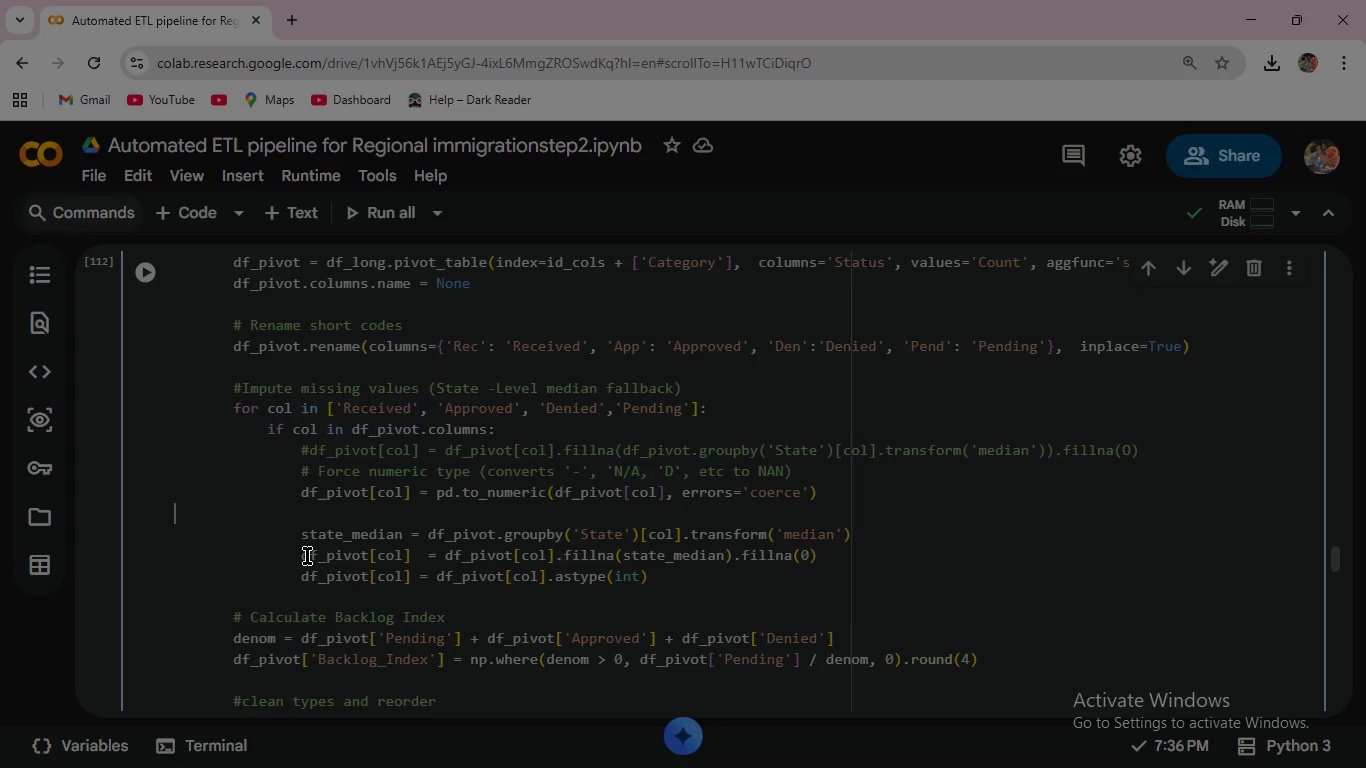 
left_click([321, 513])
 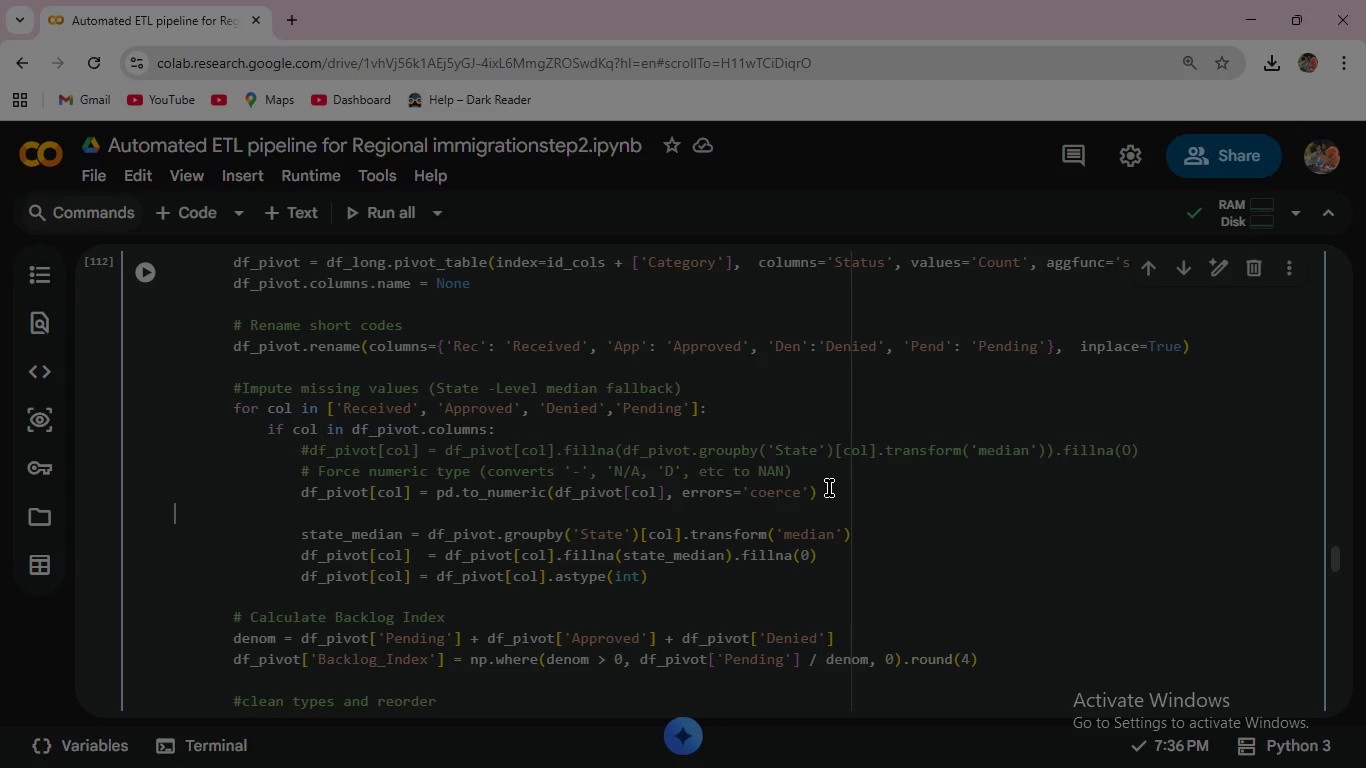 
left_click([835, 487])
 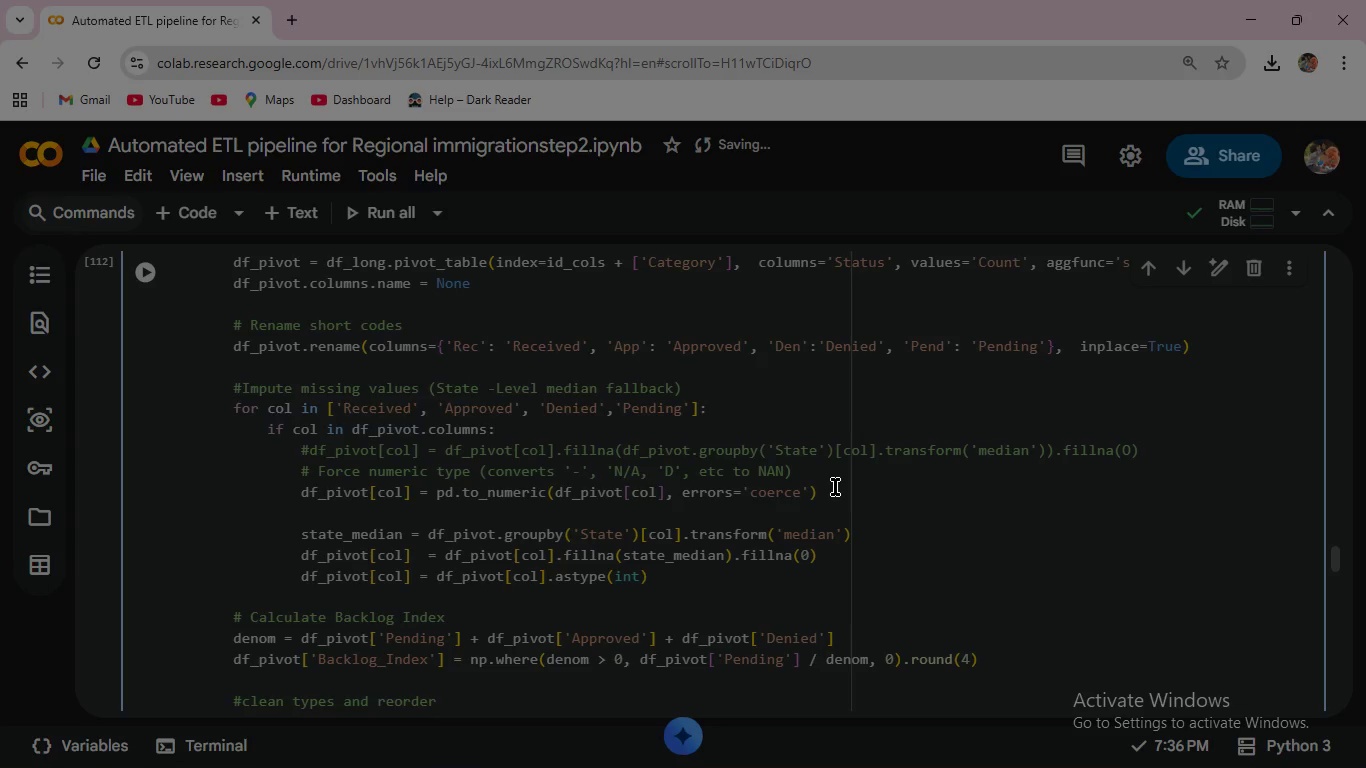 
key(Enter)
 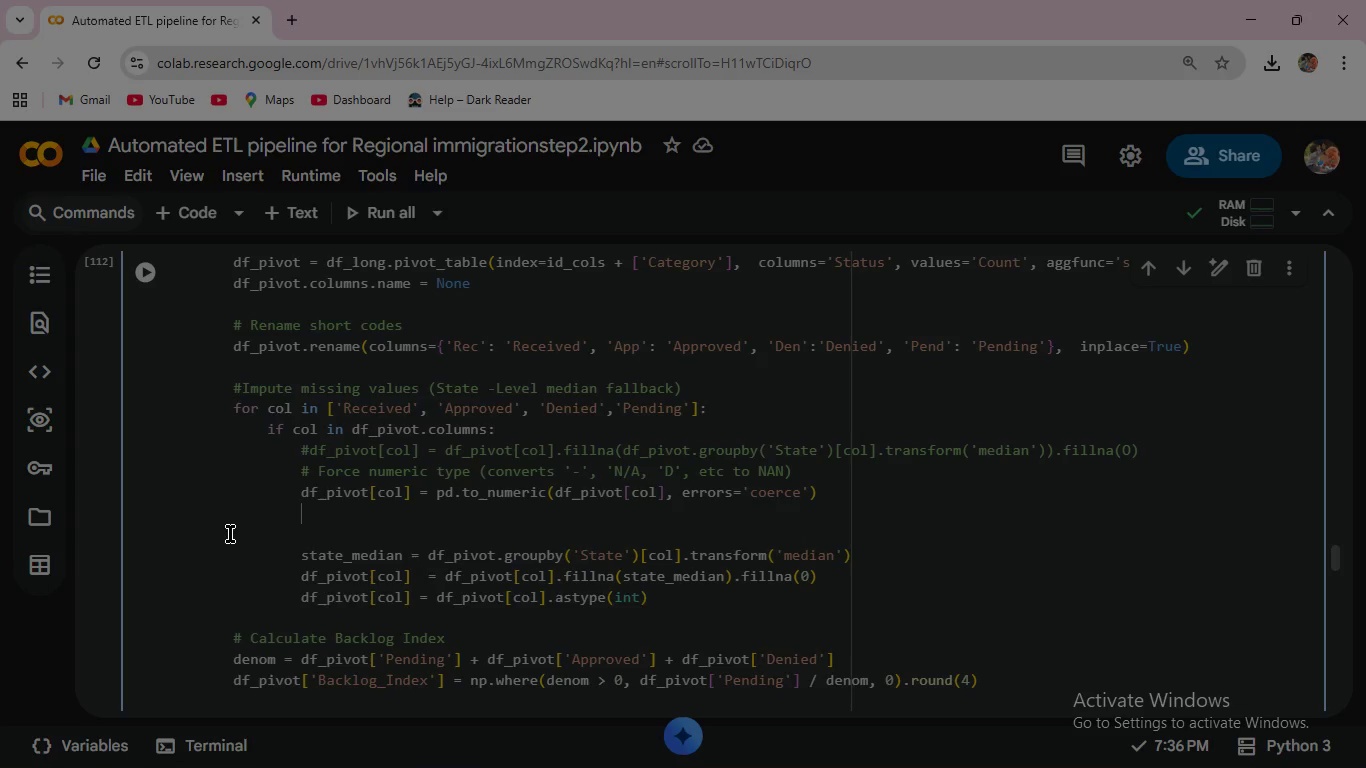 
wait(7.11)
 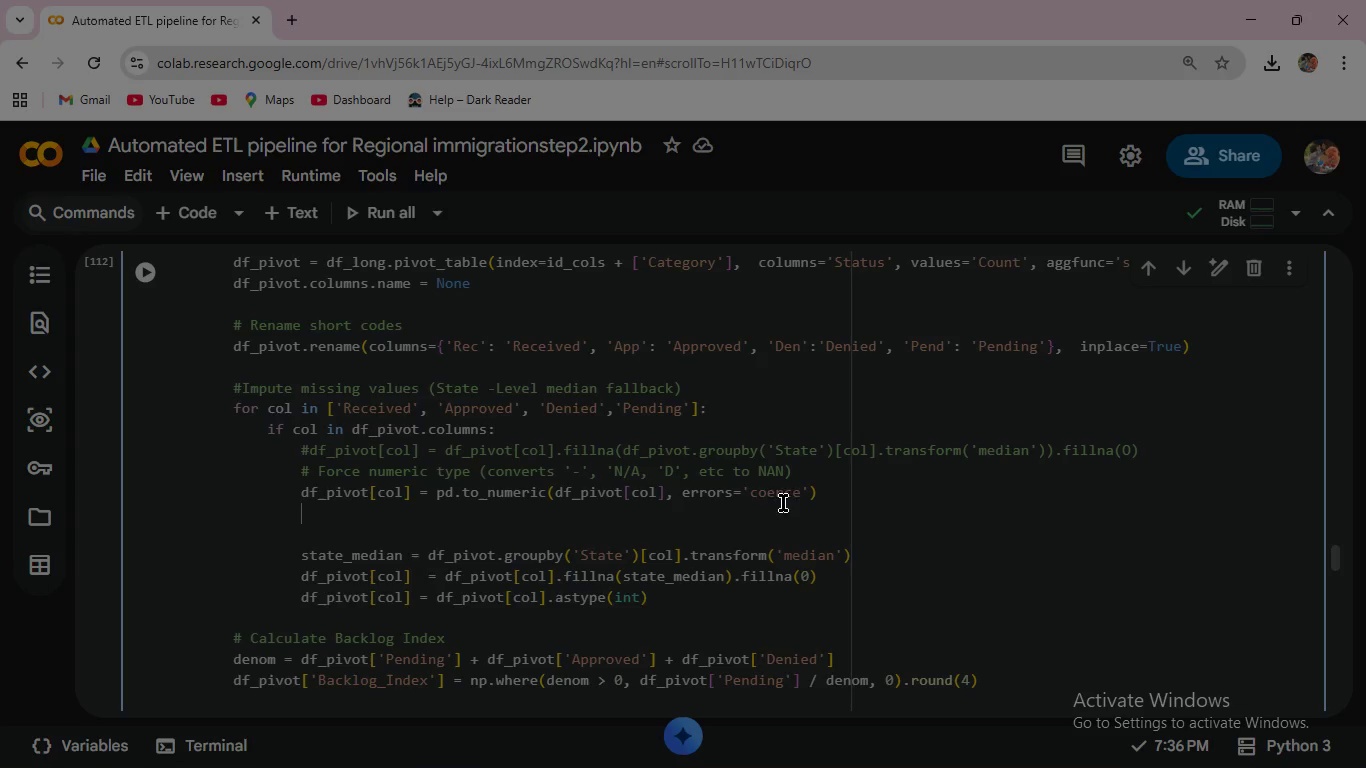 
double_click([307, 539])
 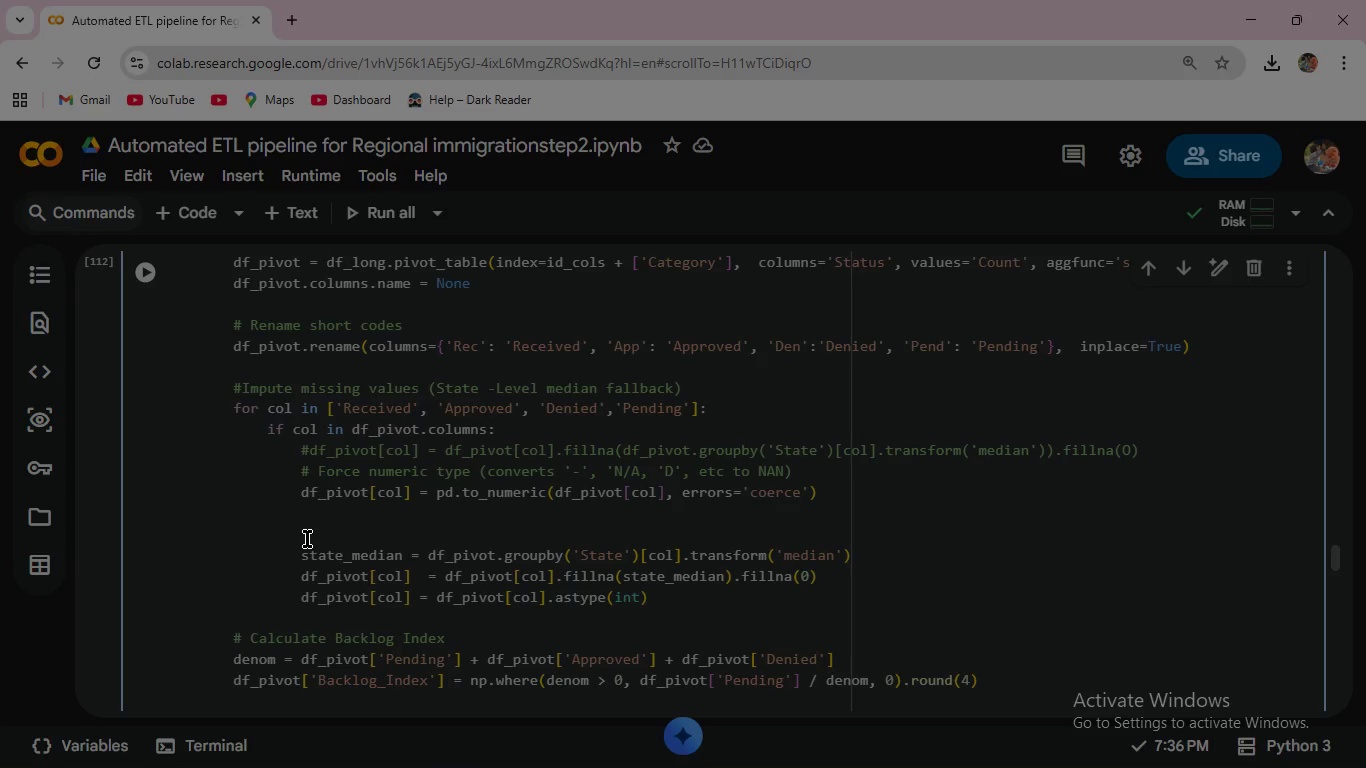 
hold_key(key=Space, duration=1.02)
 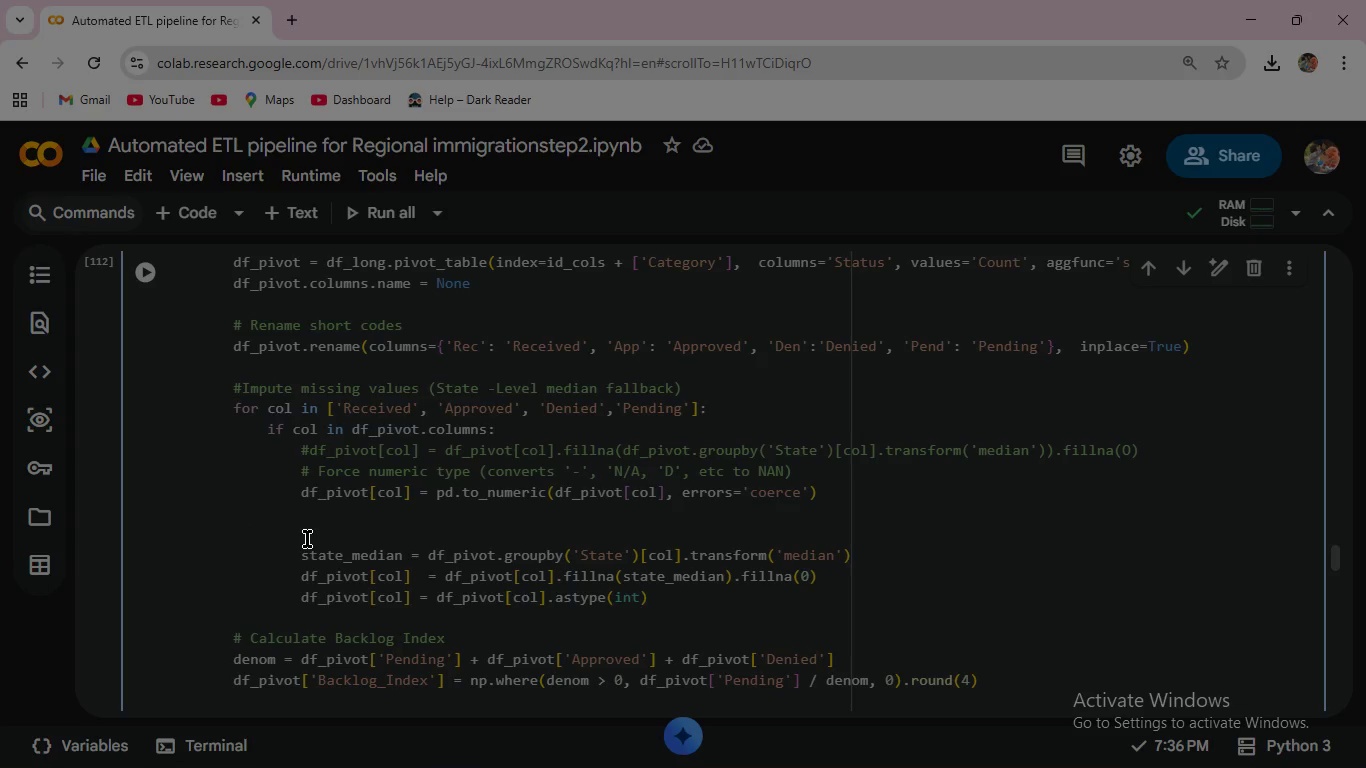 
key(Backspace)
key(Backspace)
type( #Impute missing value )
key(Backspace)
type(s : State median fallback to 0 )
 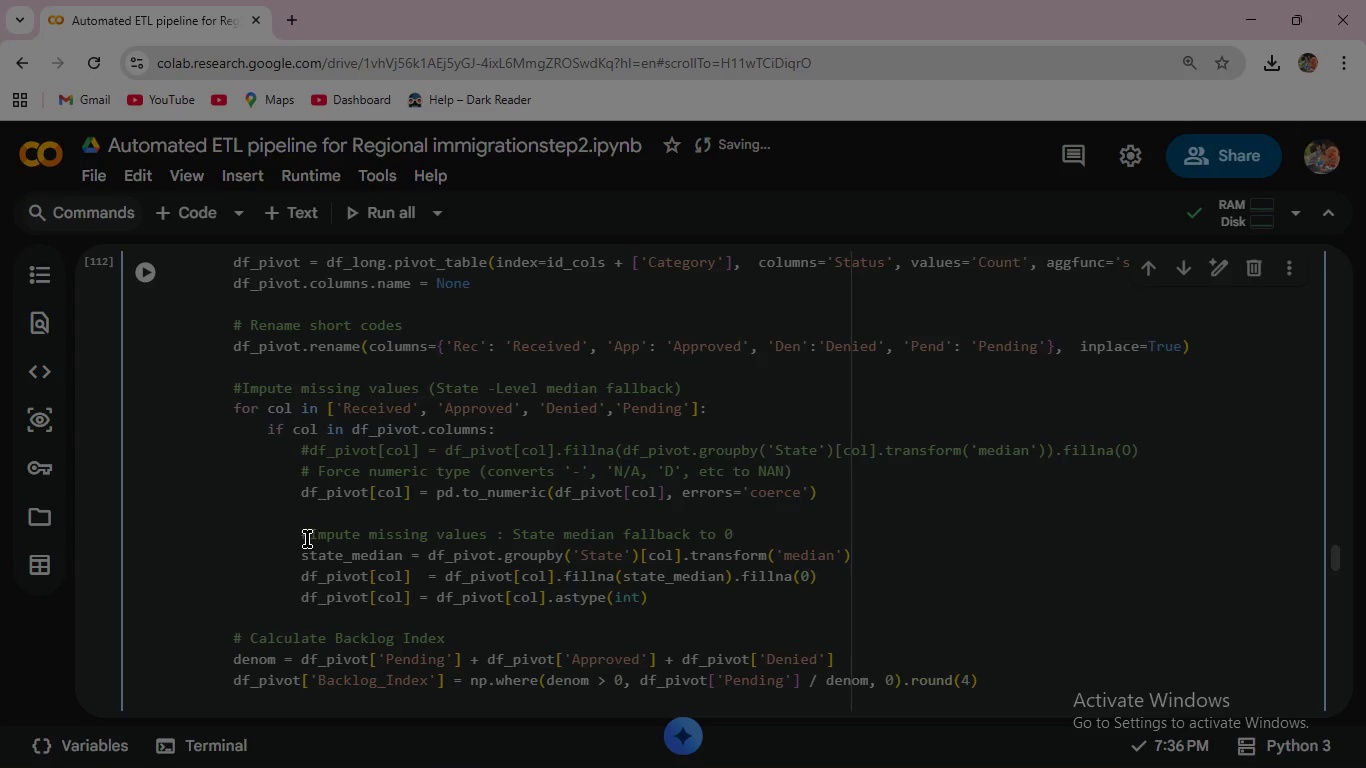 
left_click([838, 576])
 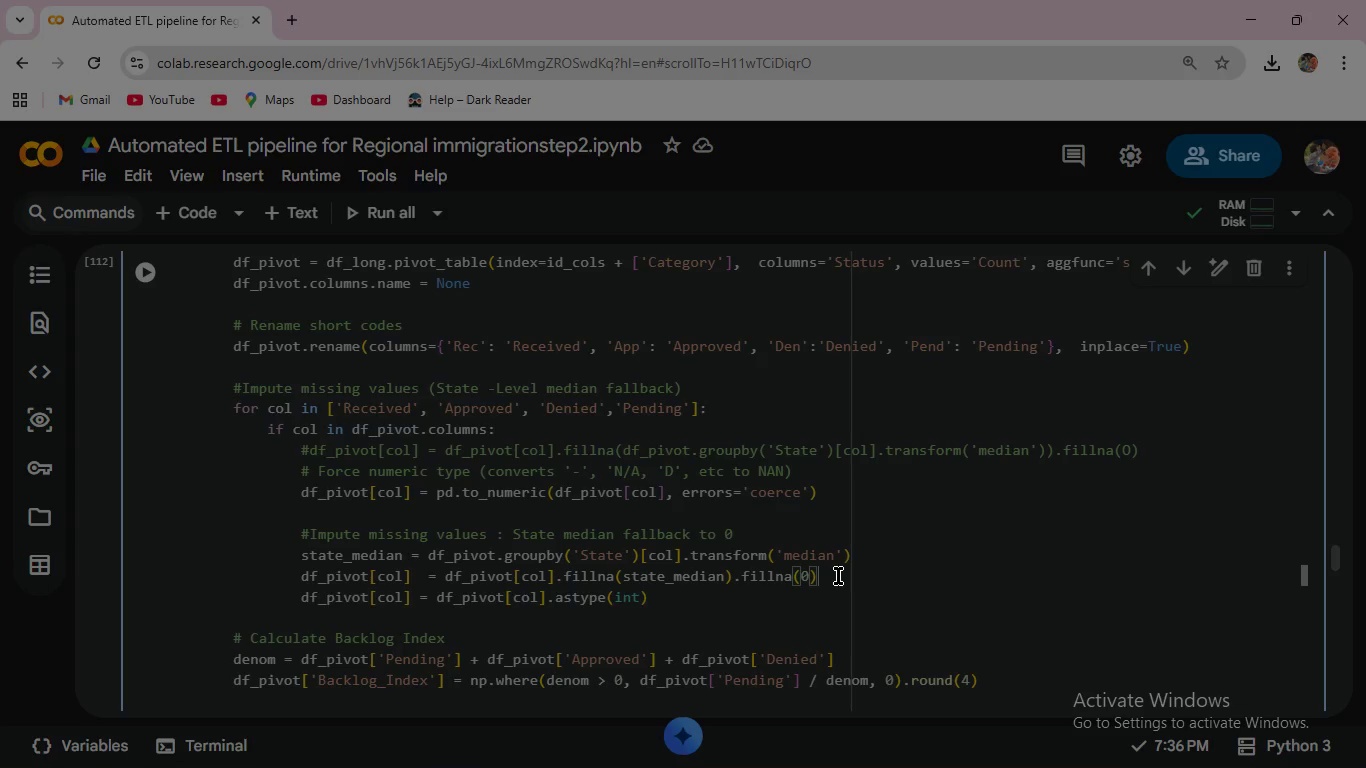 
key(Enter)
 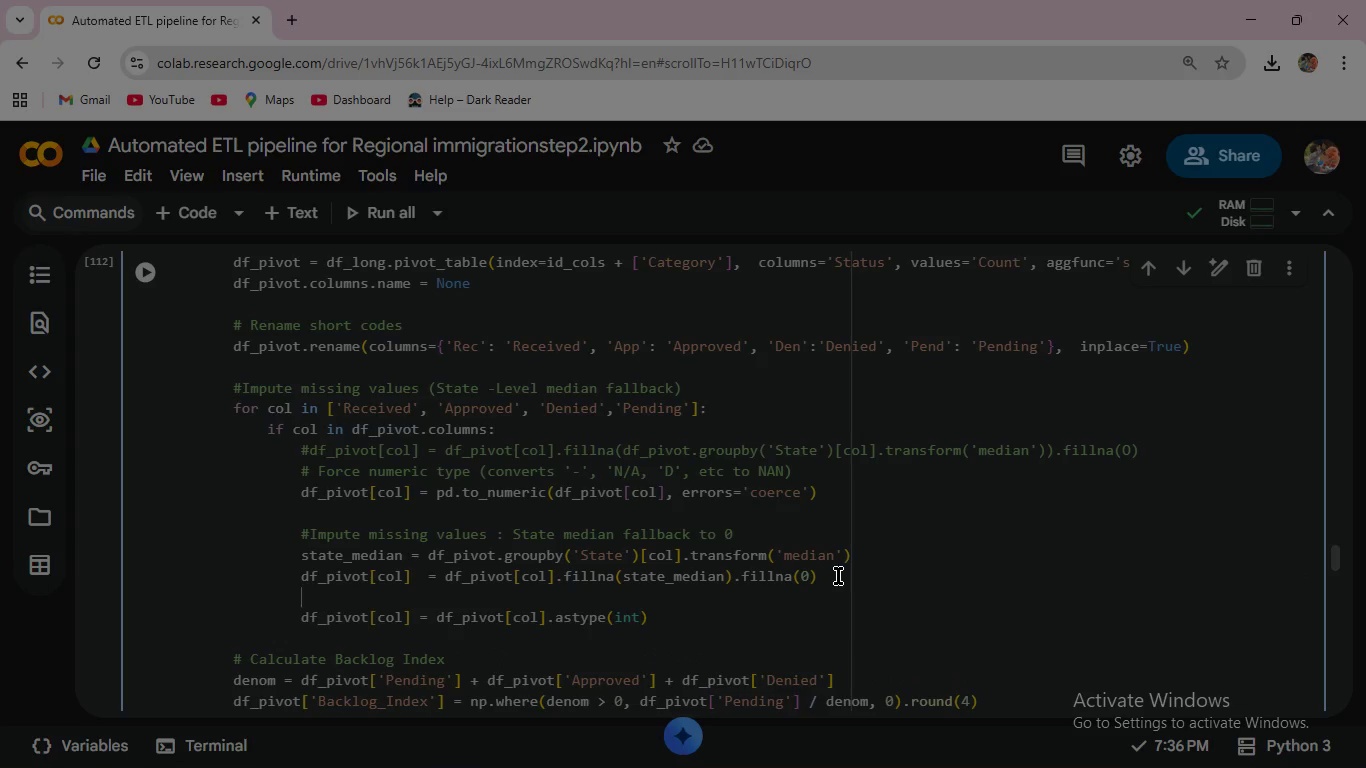 
type(#Convrt to integre)
key(Backspace)
key(Backspace)
type(er (Safe )
 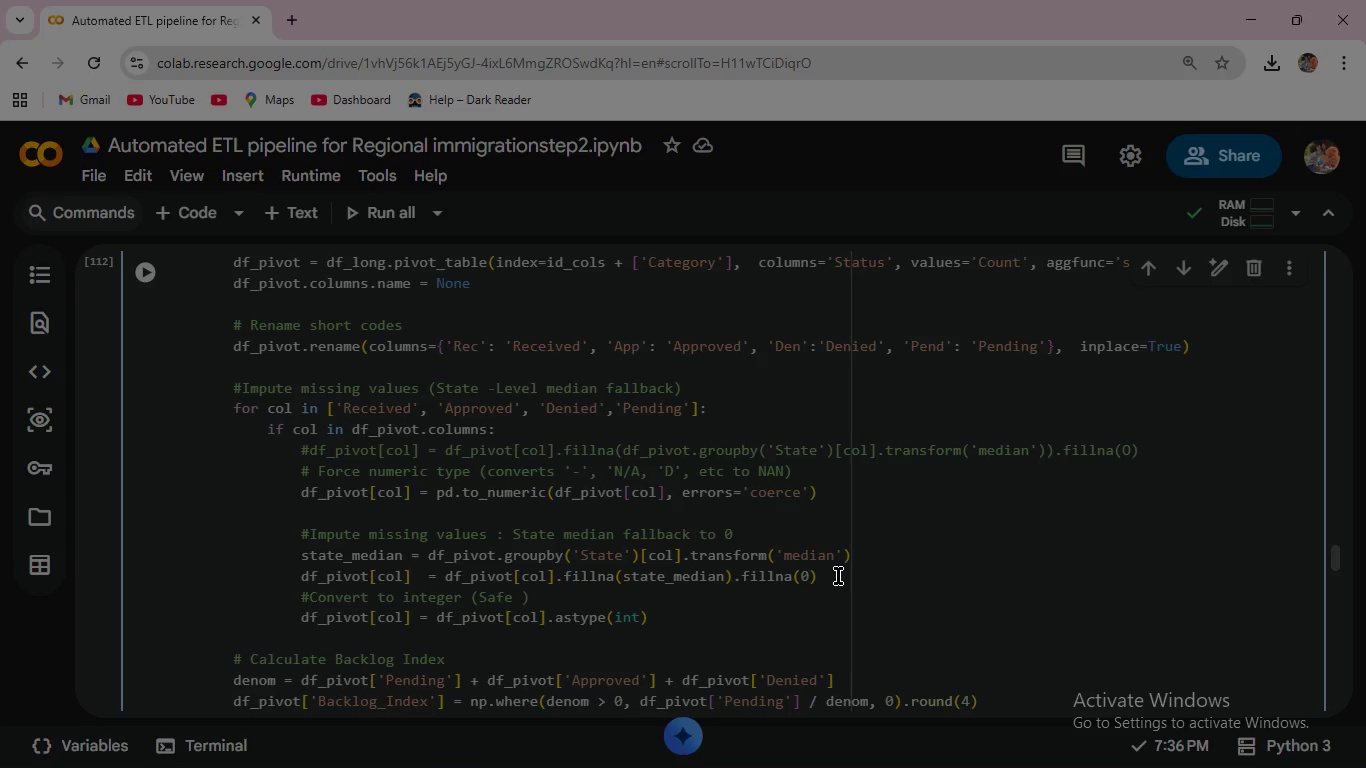 
type(all Nan are replaced with 0)
 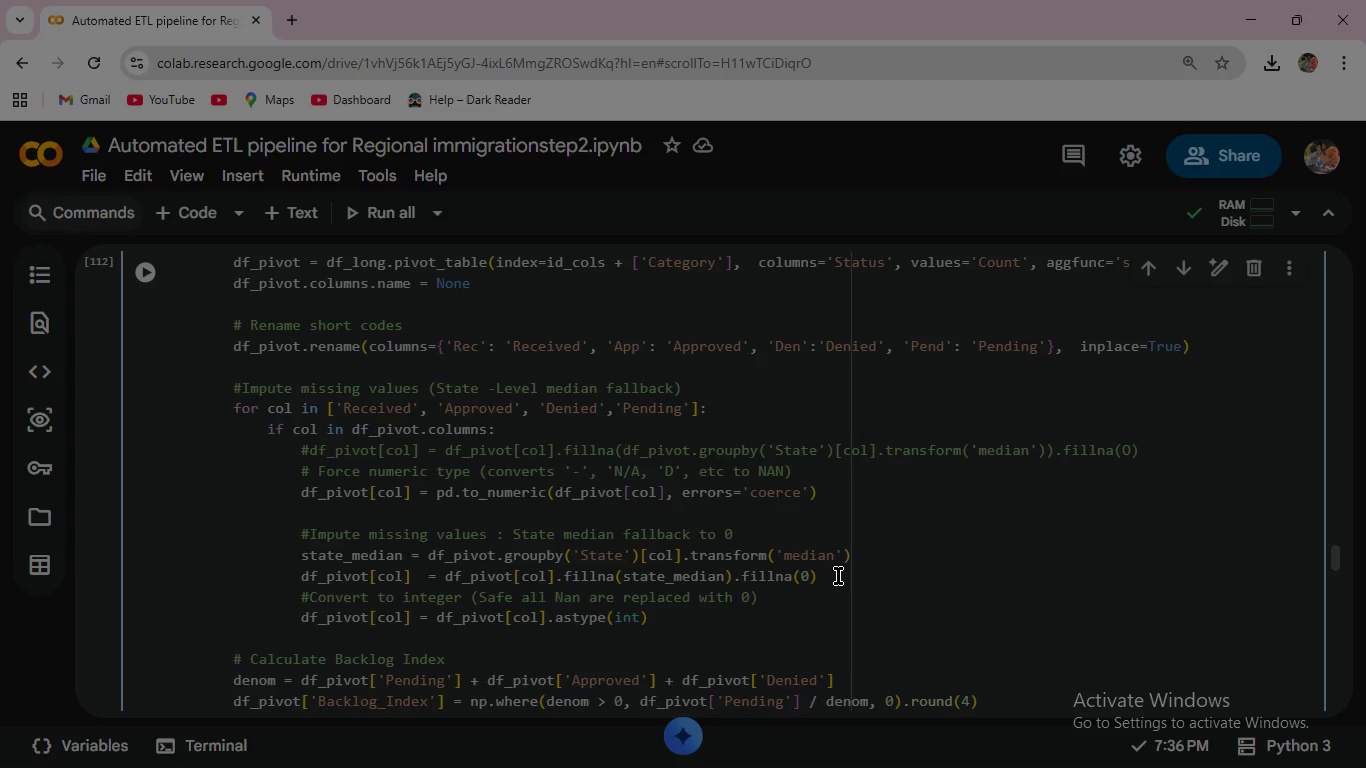 
left_click([146, 278])
 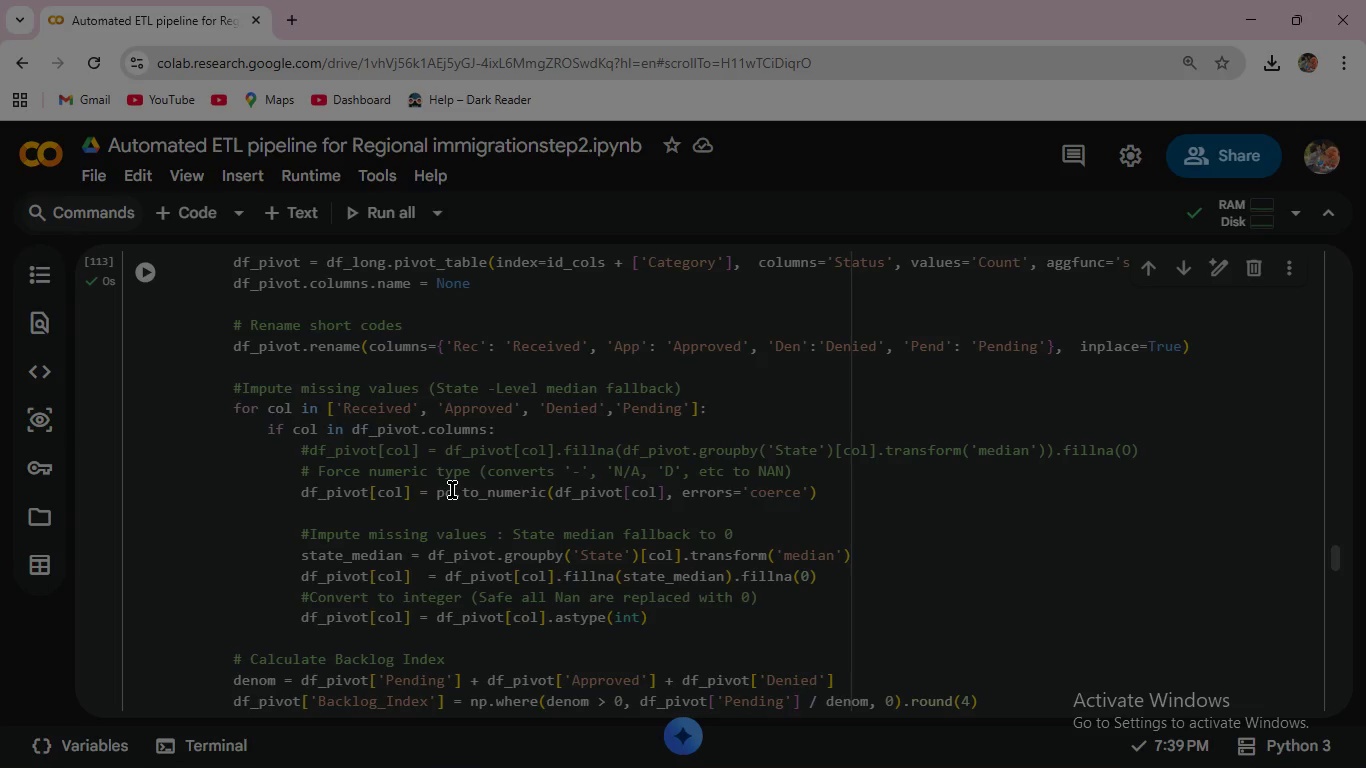 
scroll: coordinate [356, 490], scroll_direction: down, amount: 17.0
 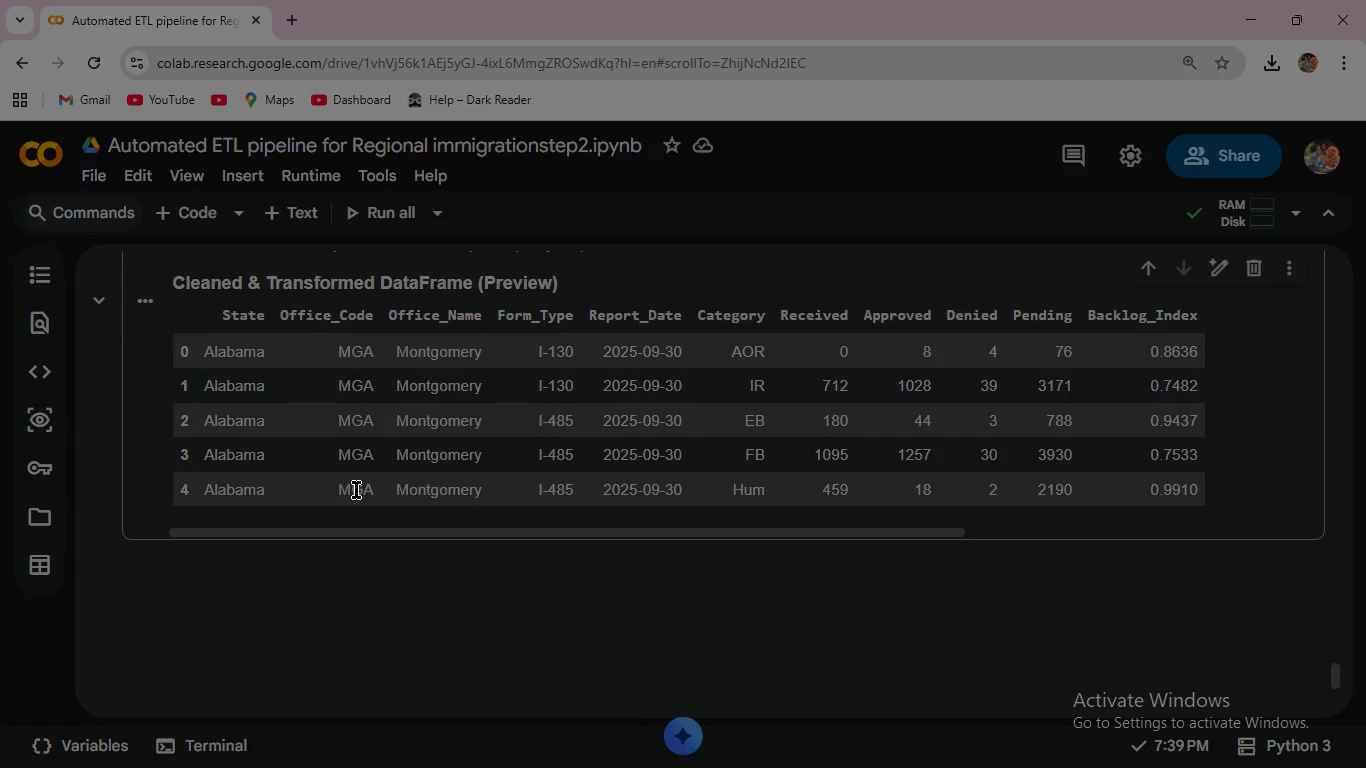 
scroll: coordinate [356, 490], scroll_direction: up, amount: 3.0
 